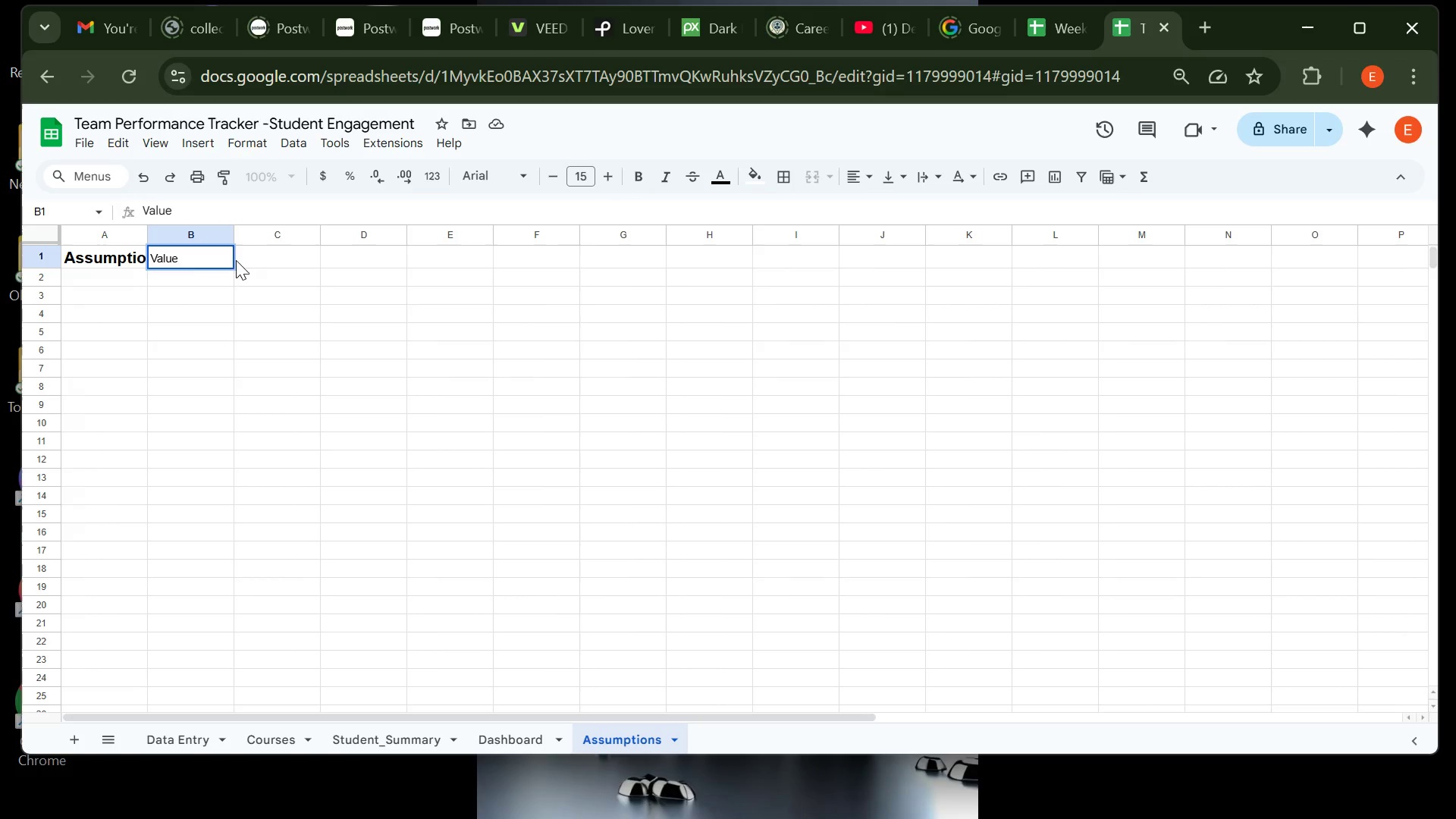 
left_click([259, 259])
 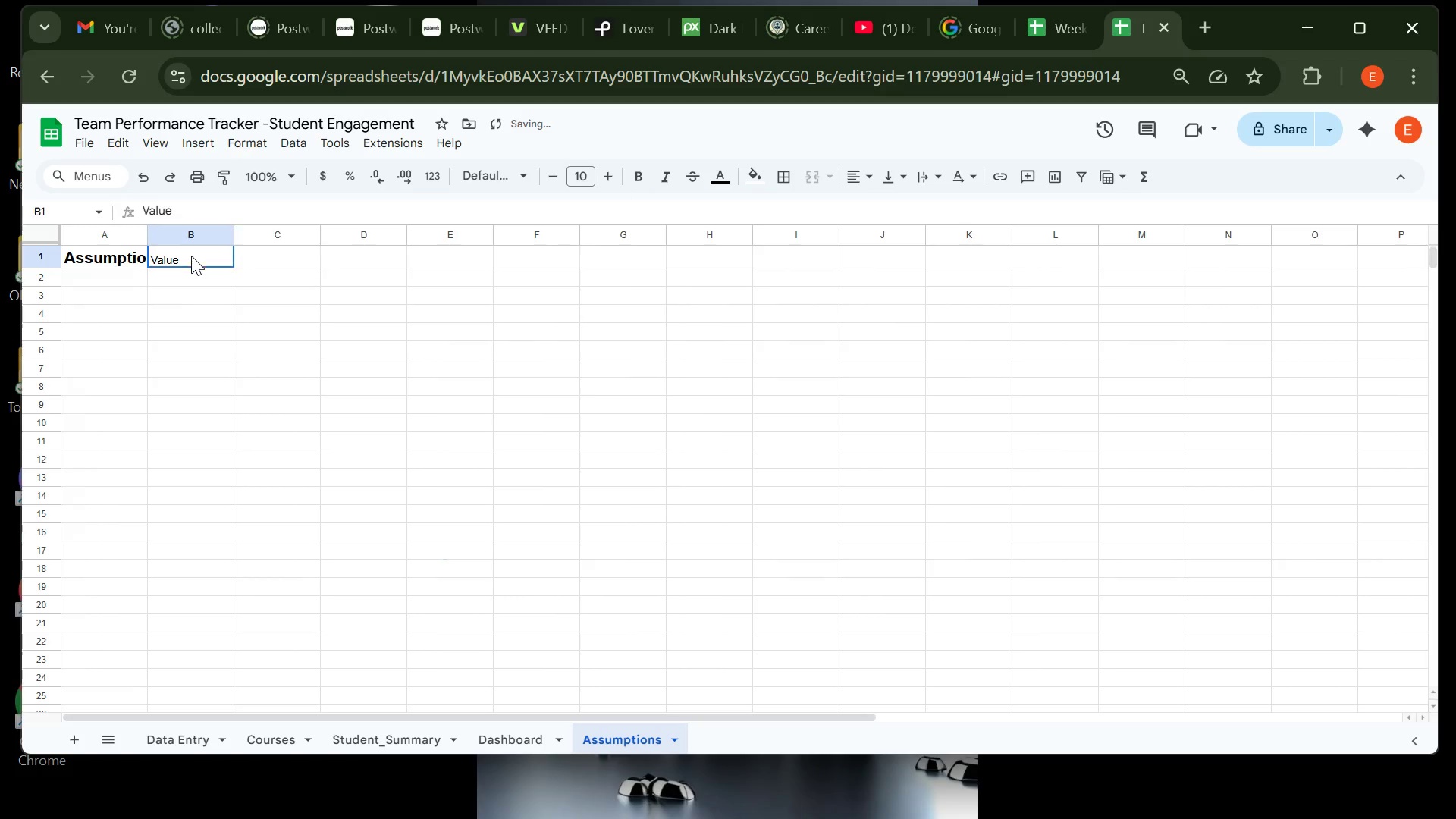 
left_click([191, 256])
 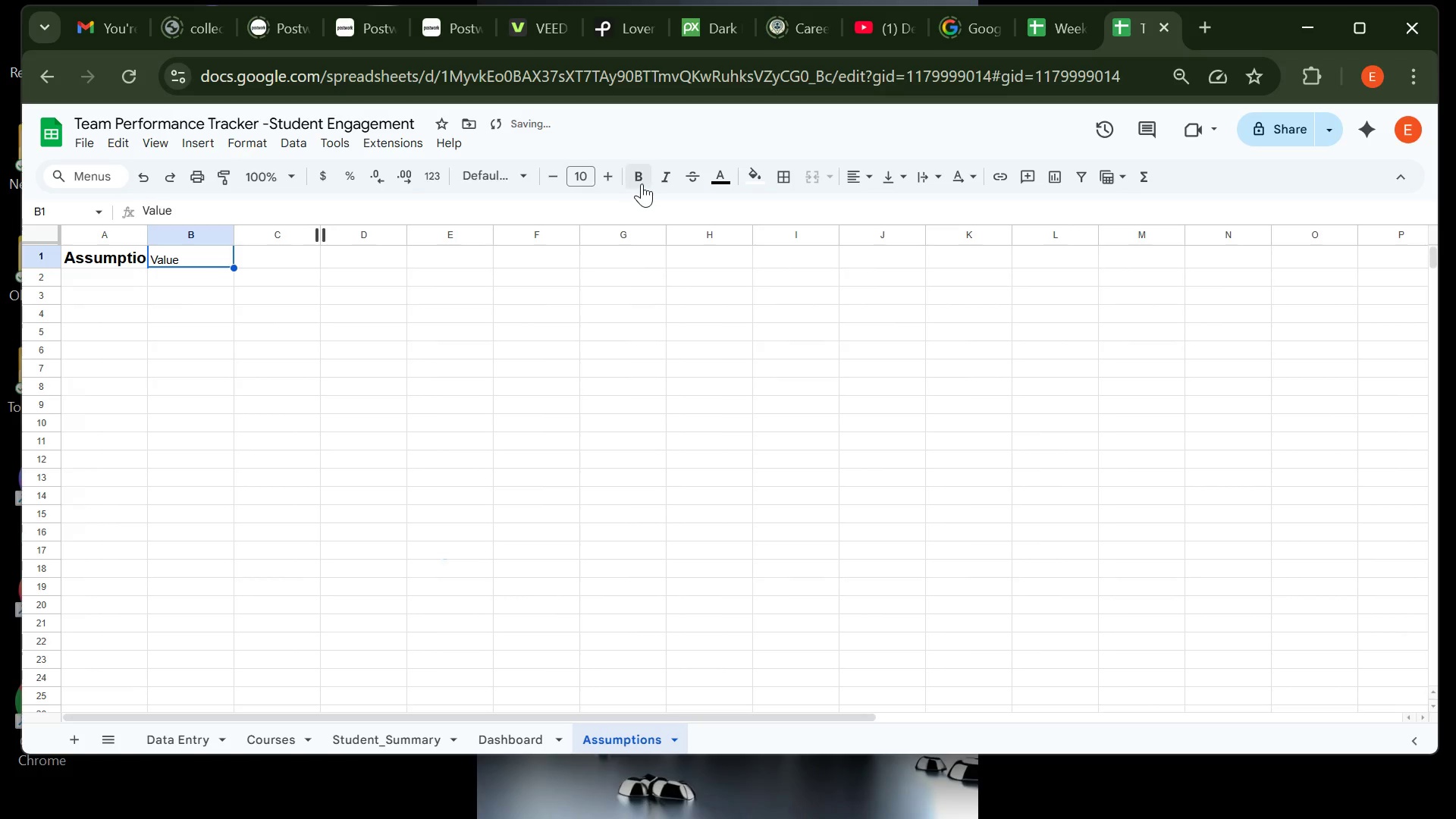 
left_click([642, 184])
 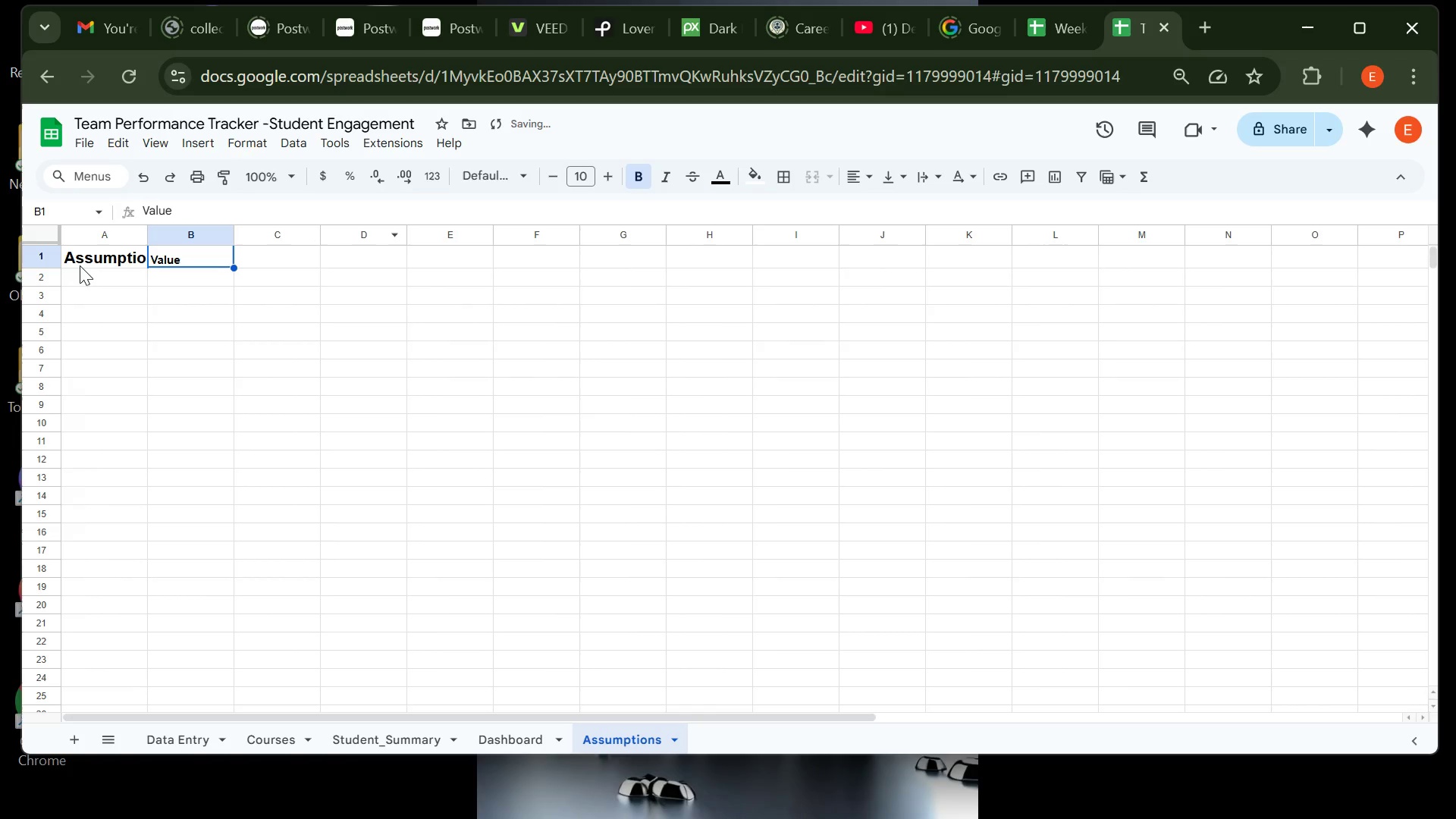 
left_click([92, 260])
 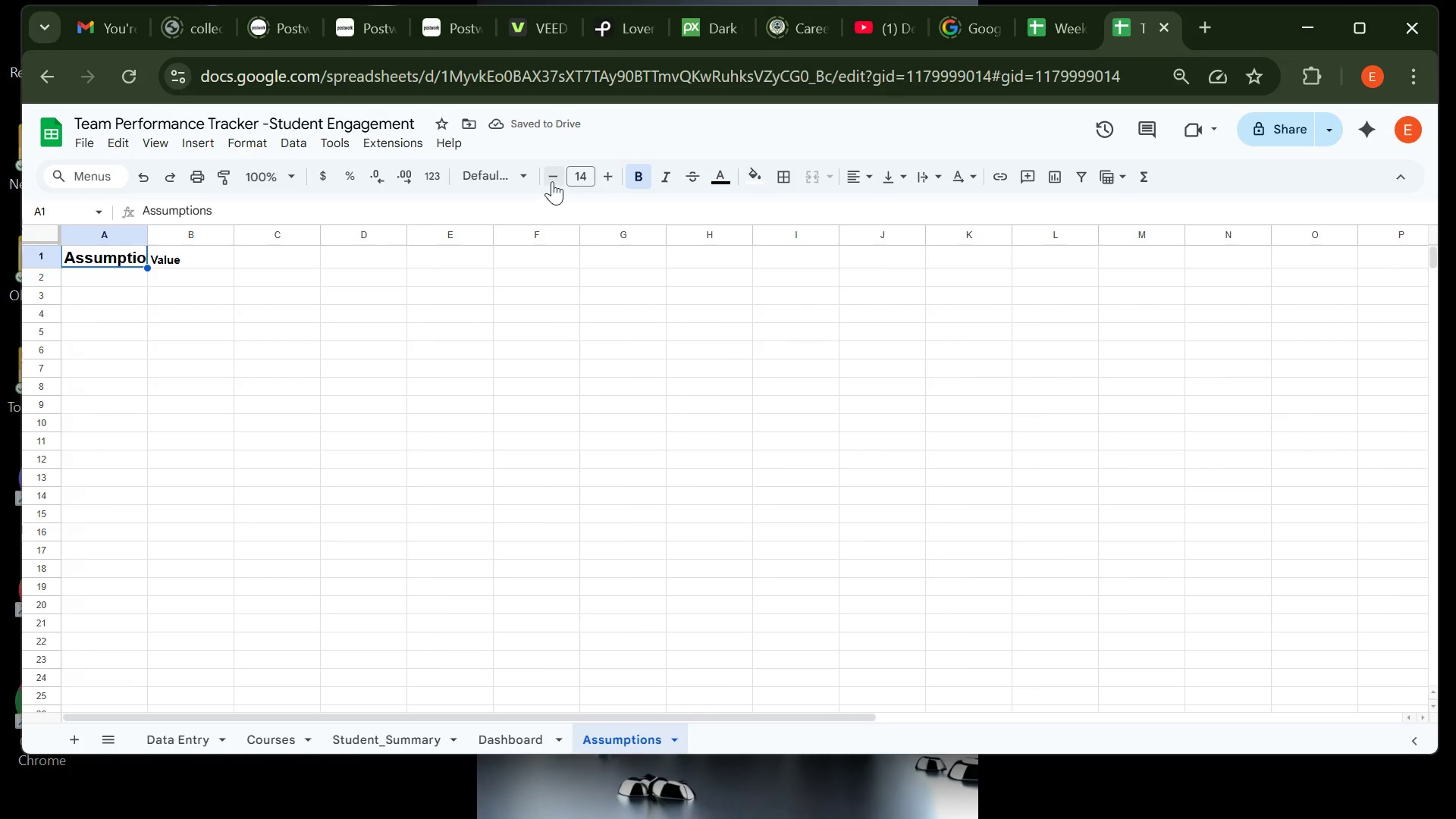 
left_click([552, 181])
 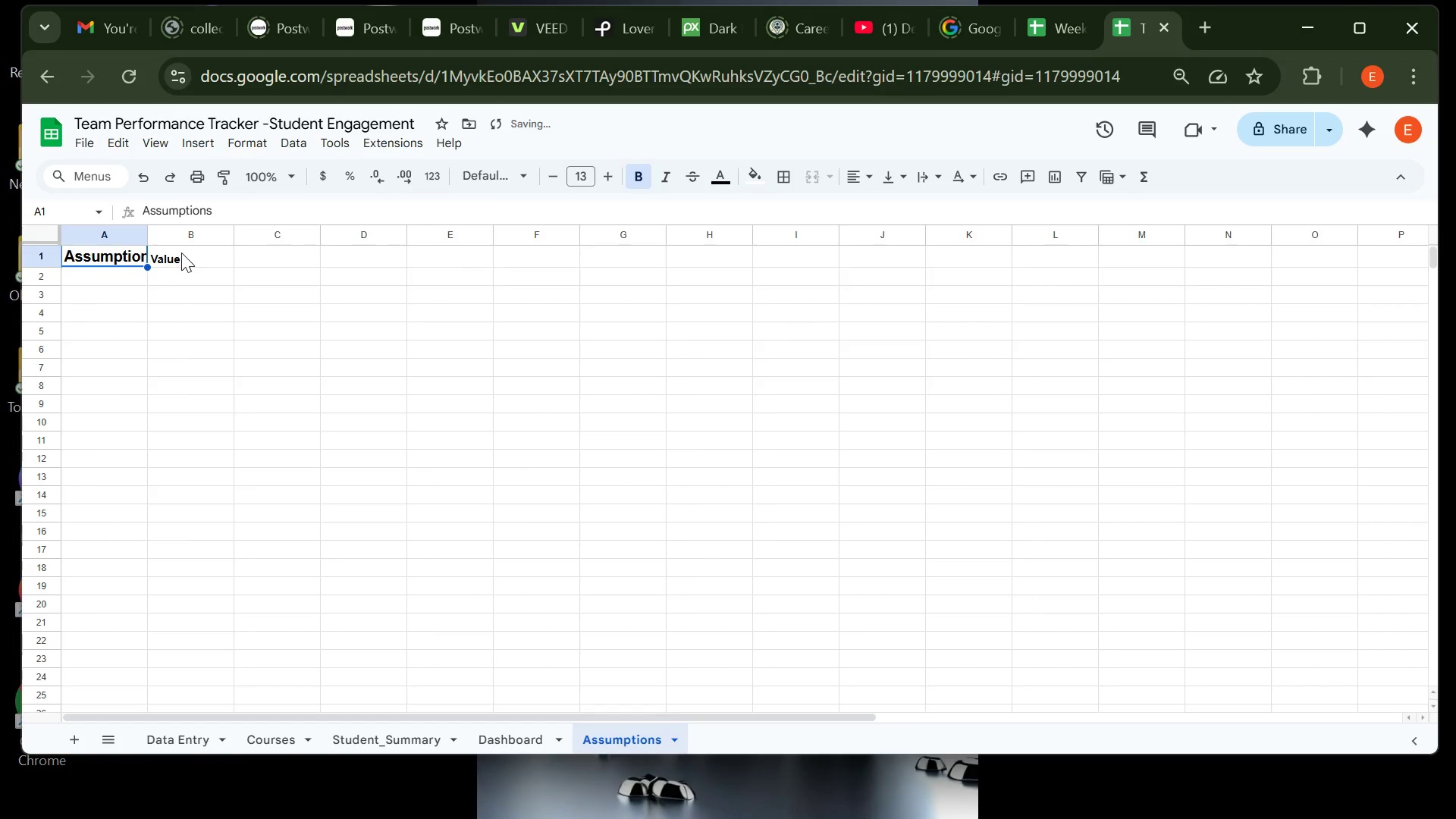 
left_click([181, 253])
 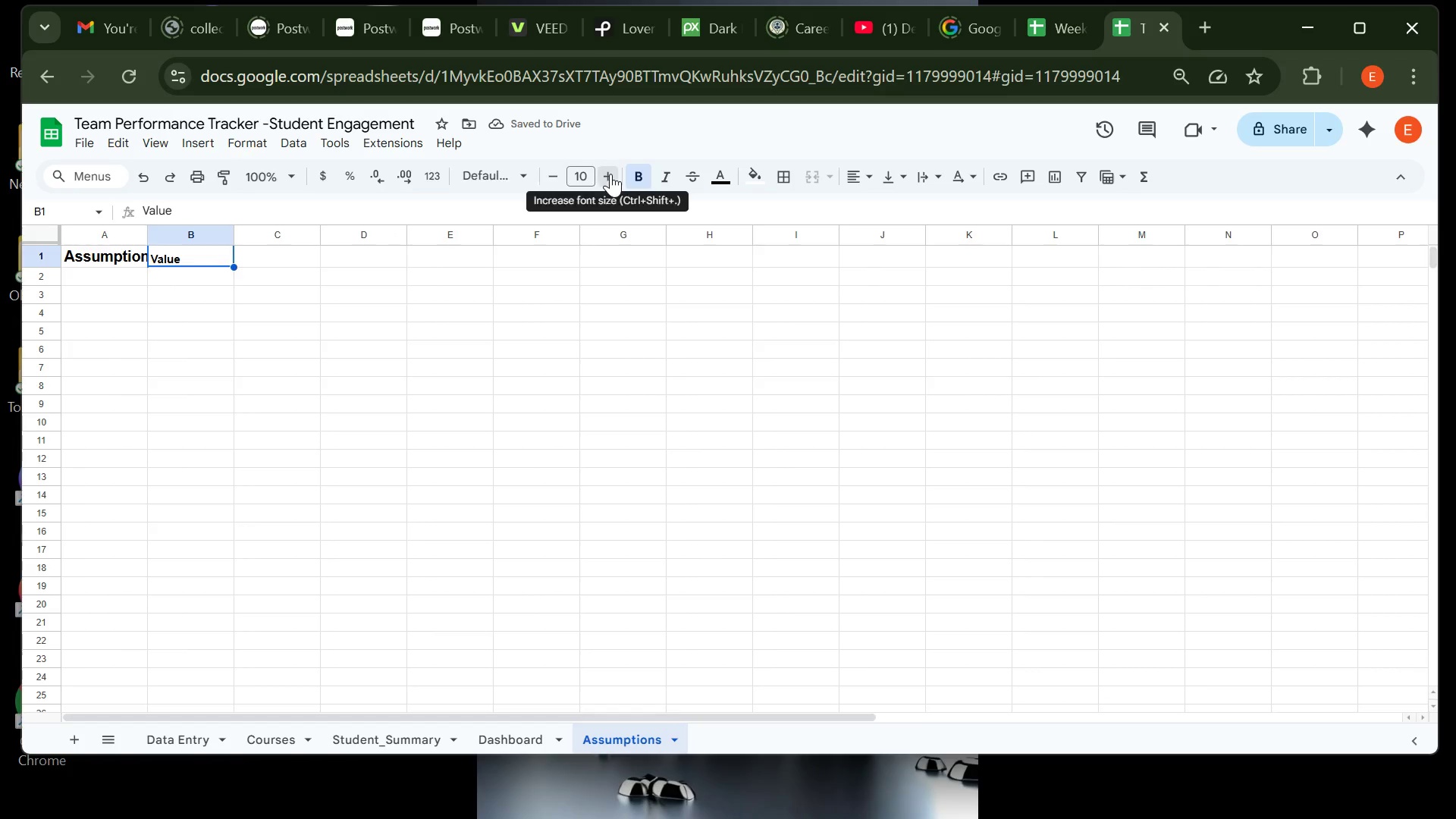 
double_click([610, 174])
 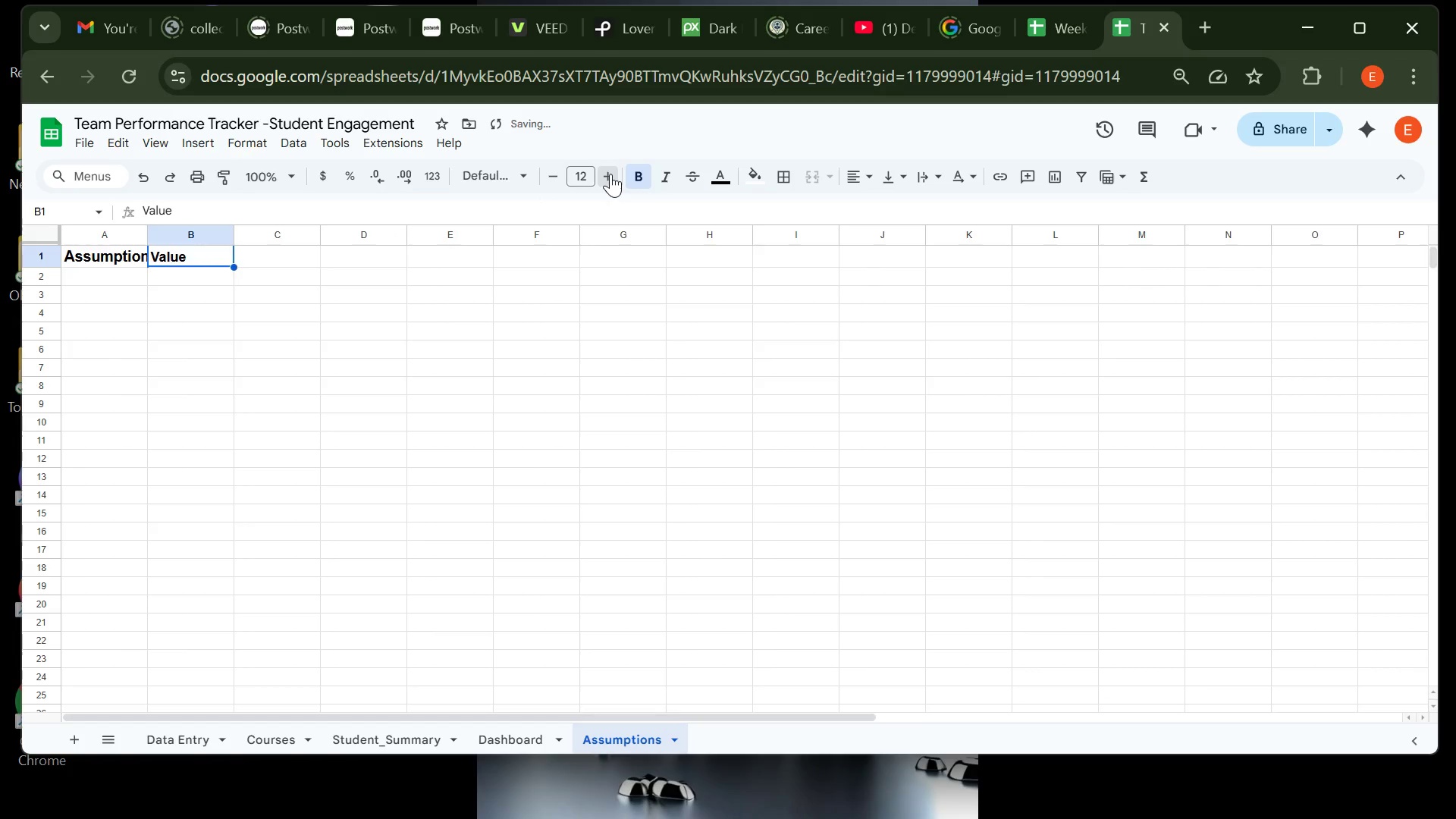 
triple_click([610, 174])
 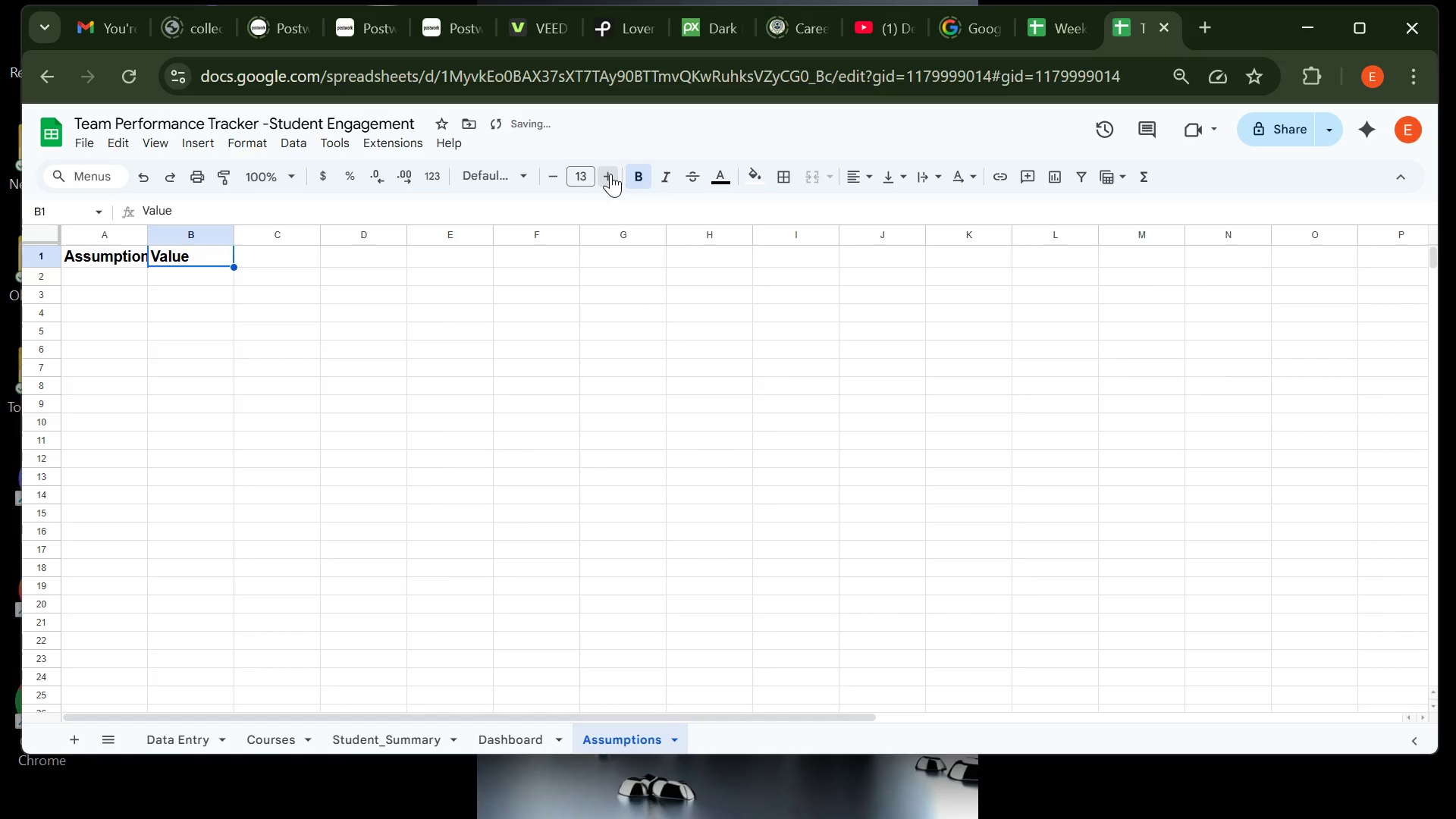 
triple_click([610, 174])
 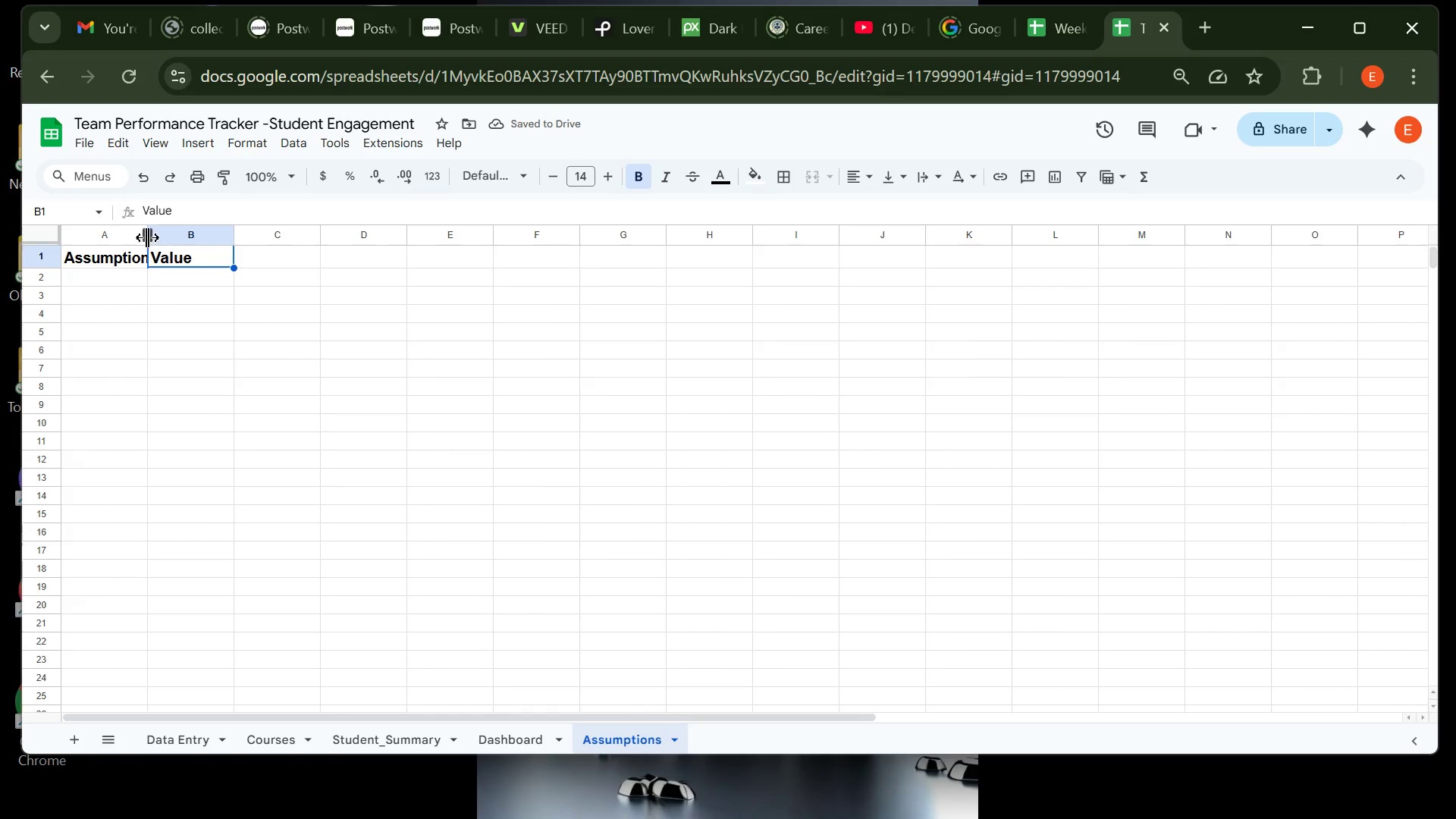 
double_click([147, 243])
 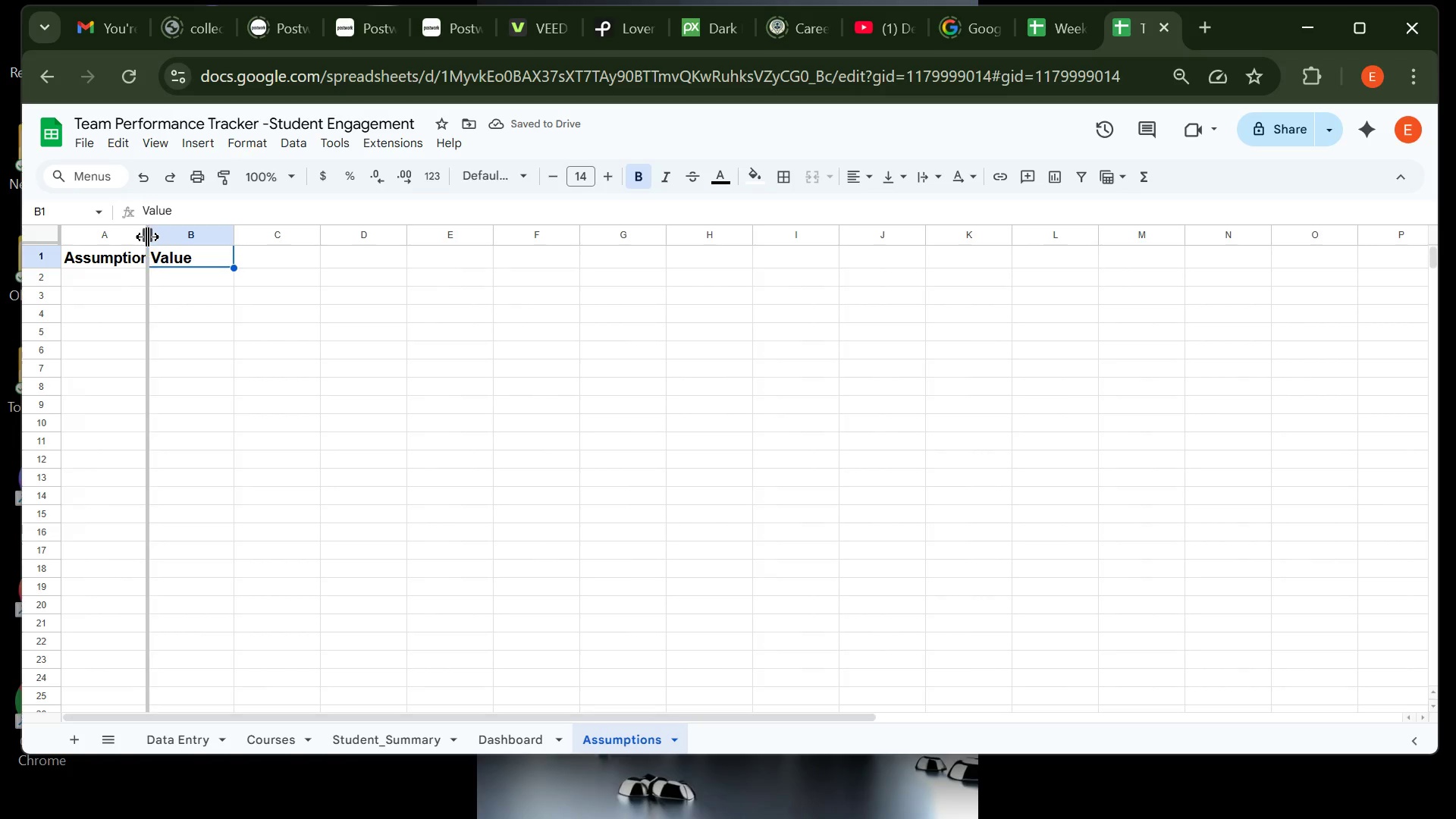 
double_click([147, 237])
 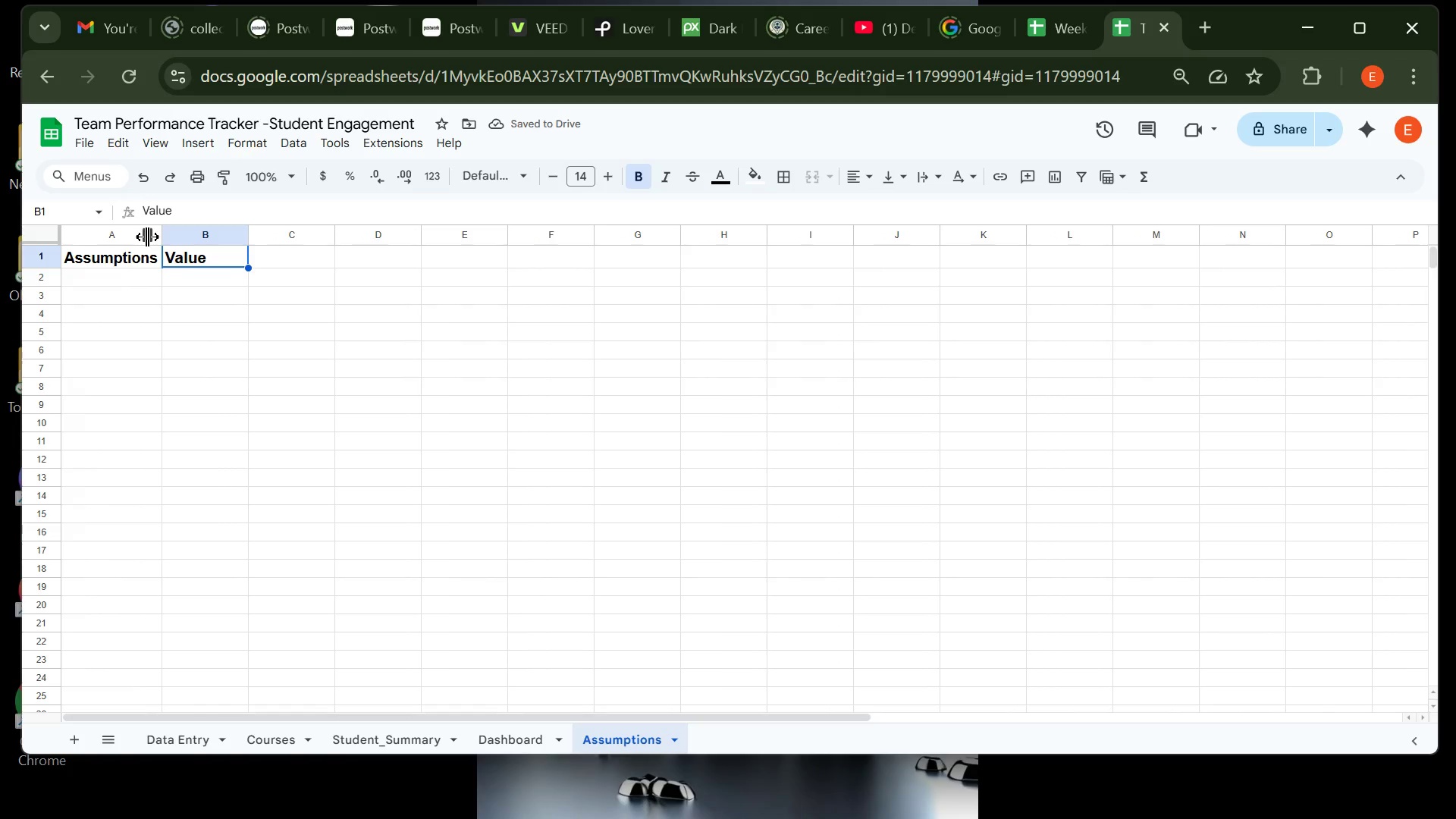 
wait(9.44)
 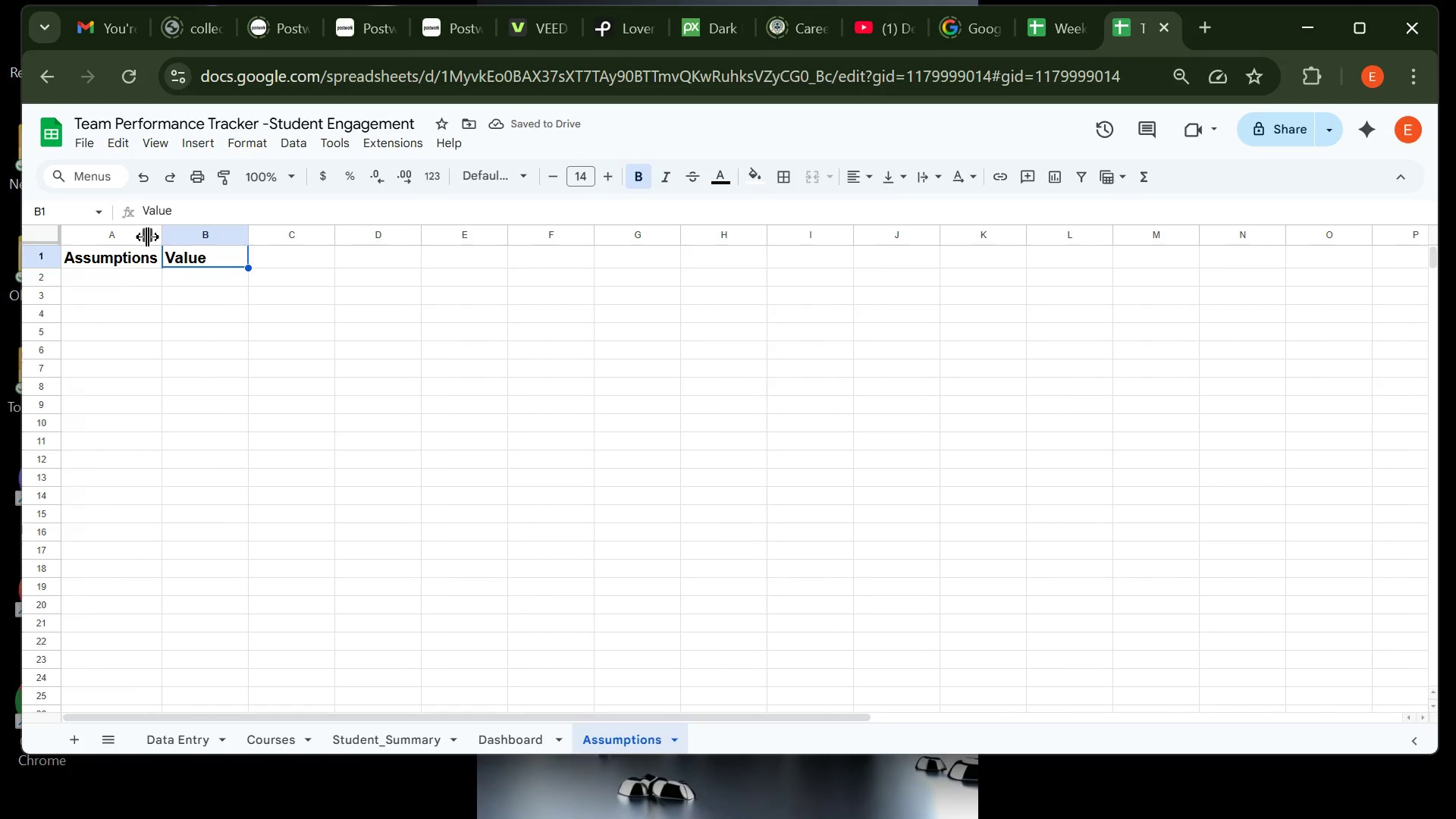 
left_click([96, 277])
 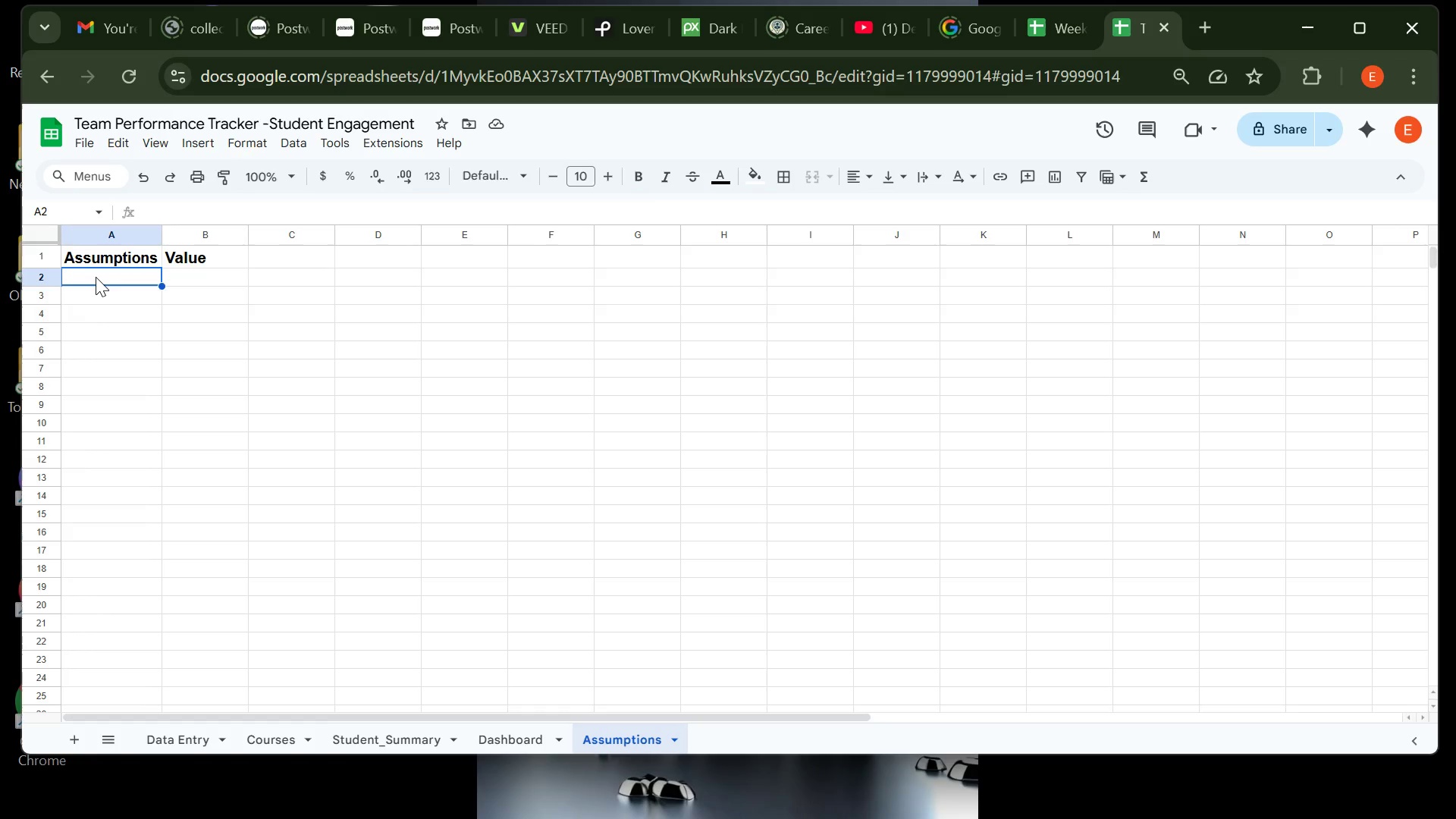 
type(Egagement Thresgholf)
key(Backspace)
key(Backspace)
key(Backspace)
key(Backspace)
key(Backspace)
type(hold)
key(Tab)
 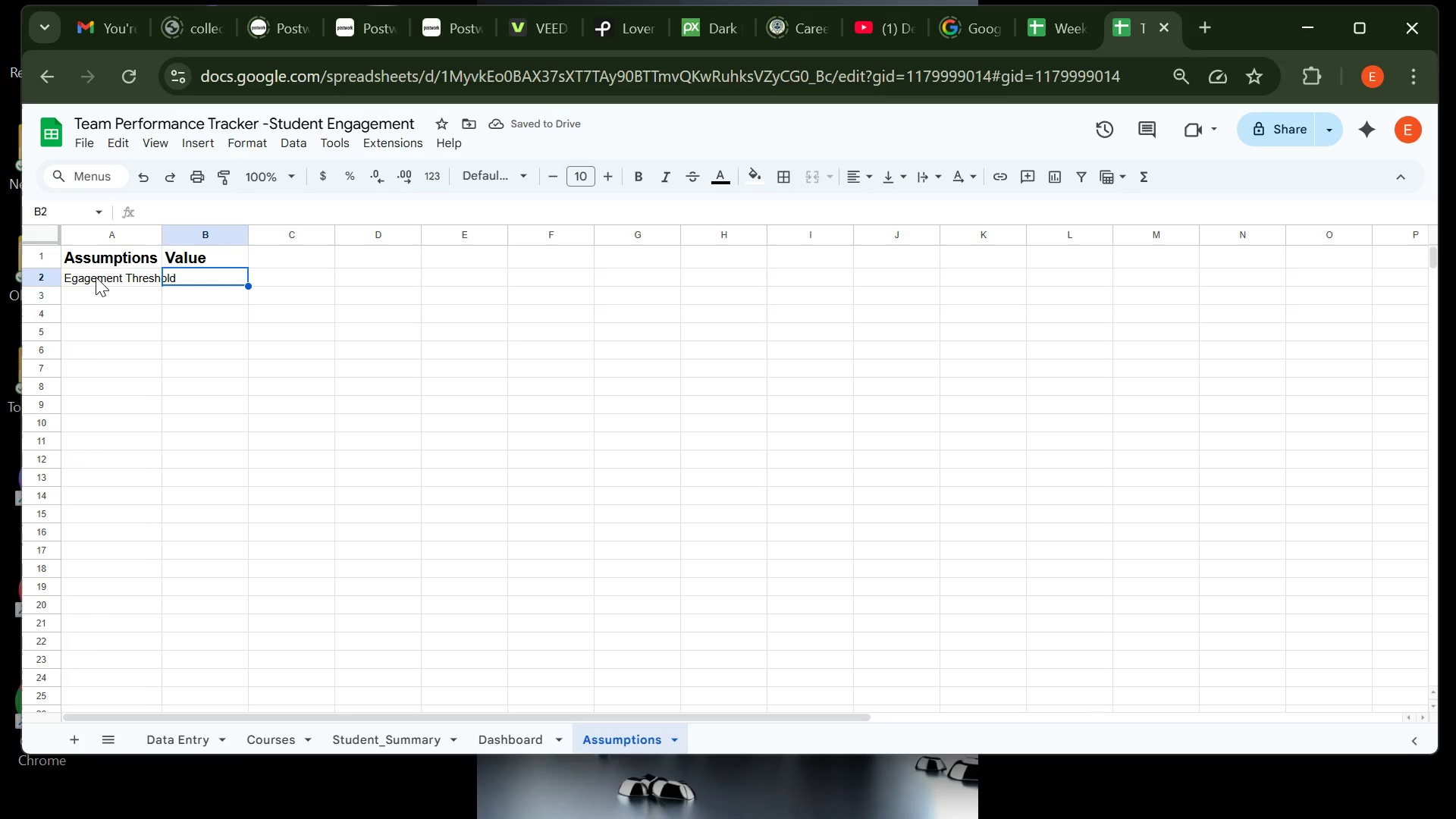 
type(60)
 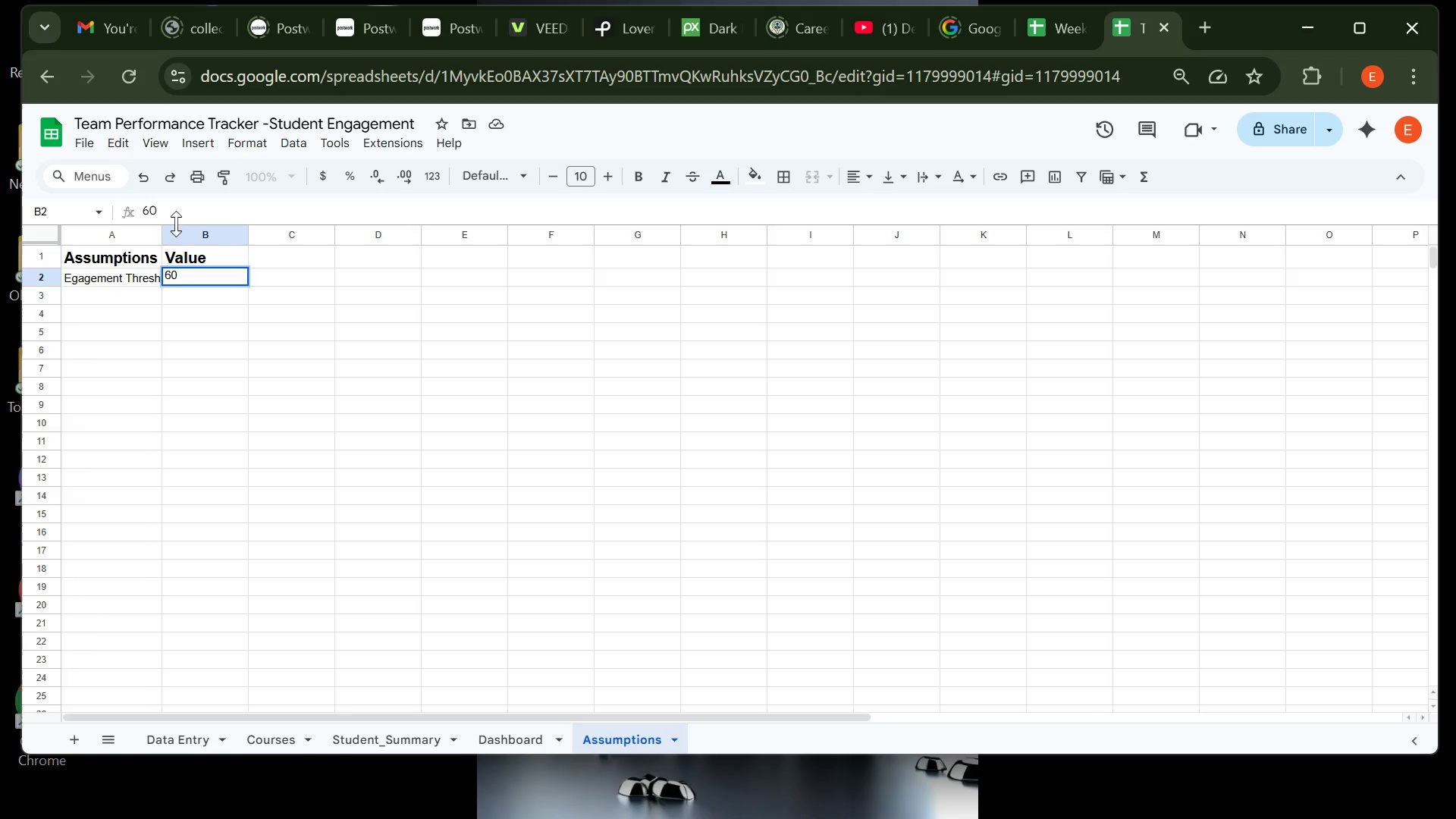 
left_click([188, 235])
 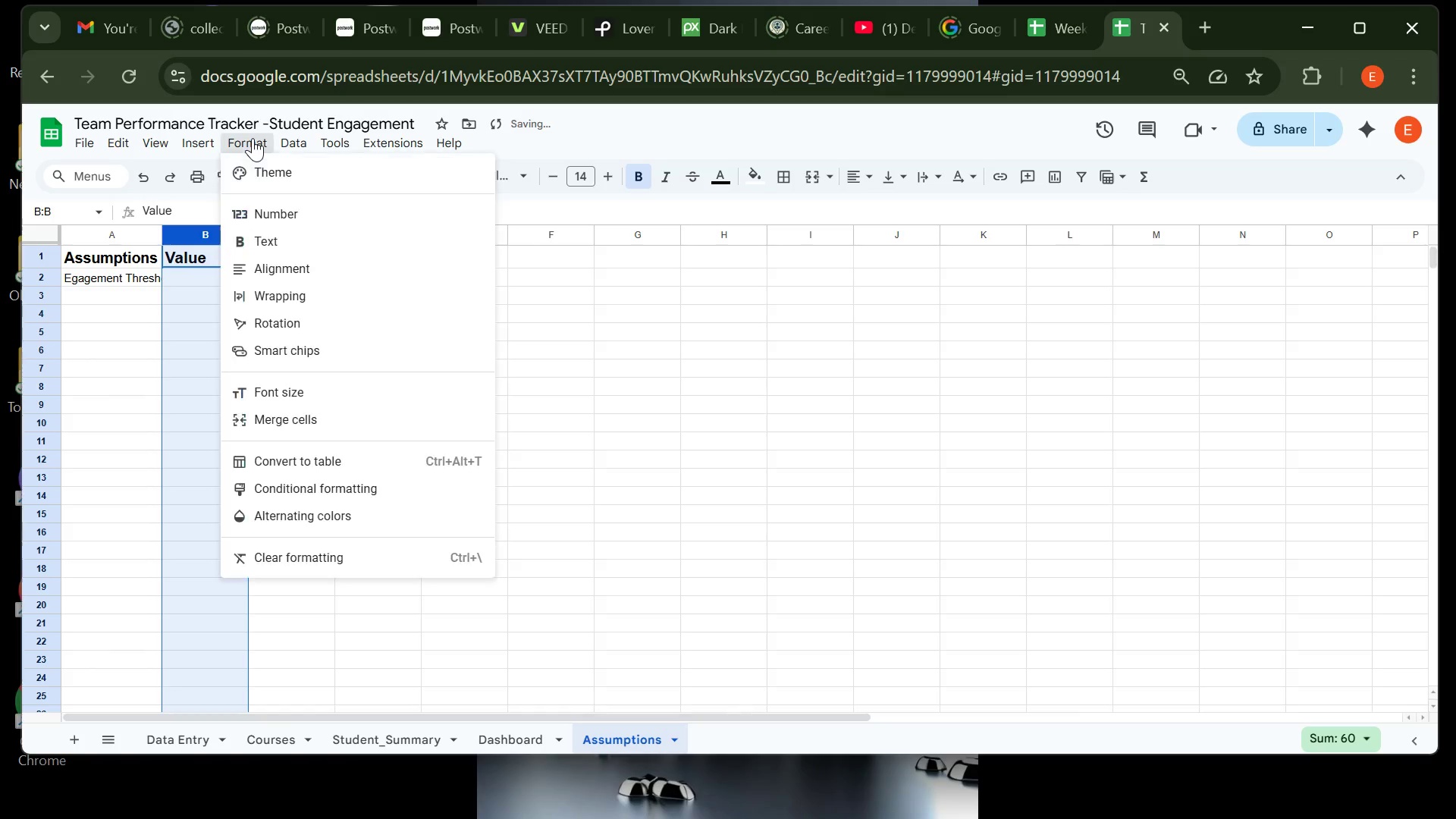 
left_click([253, 138])
 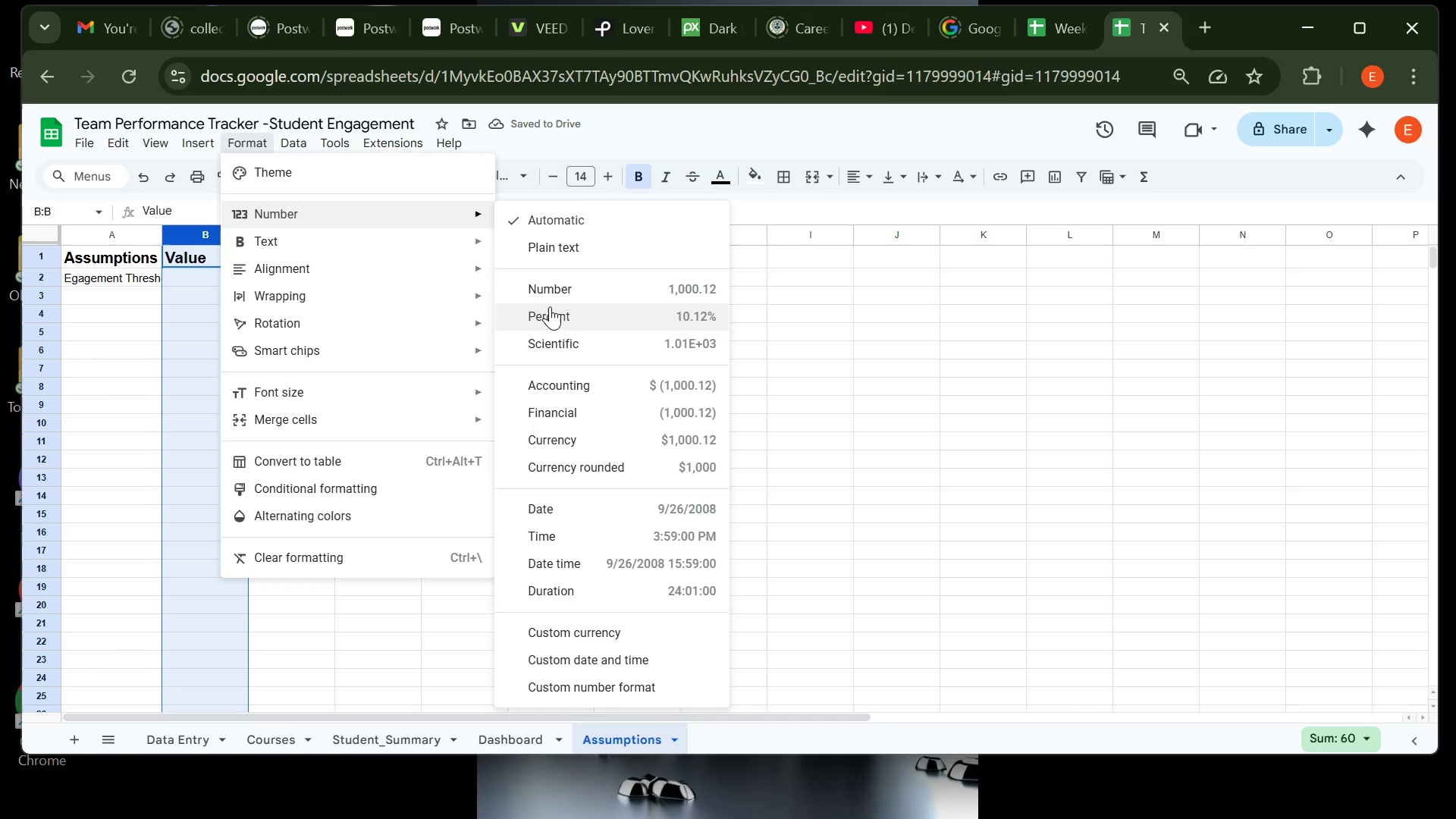 
left_click([551, 309])
 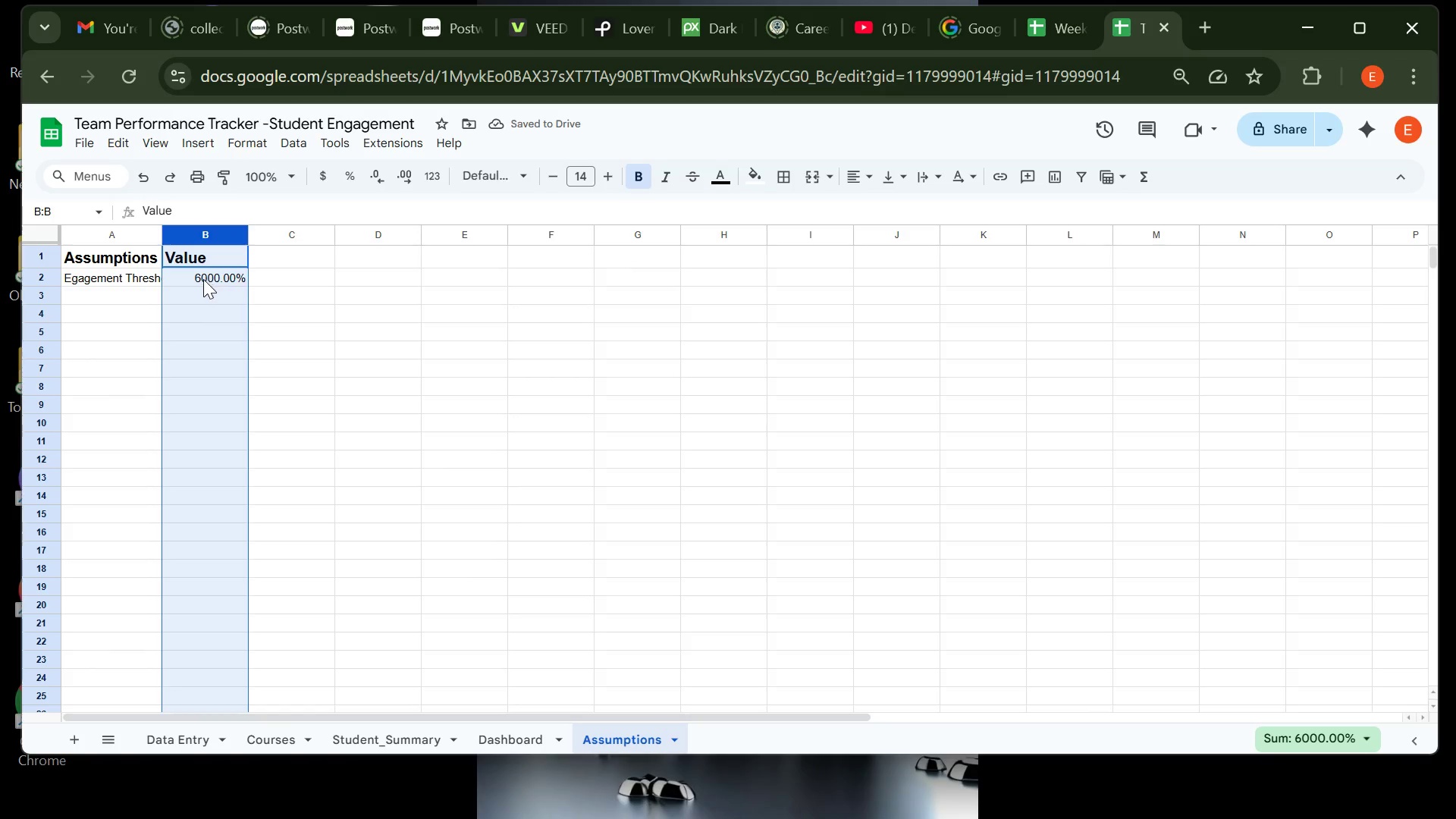 
left_click([196, 279])
 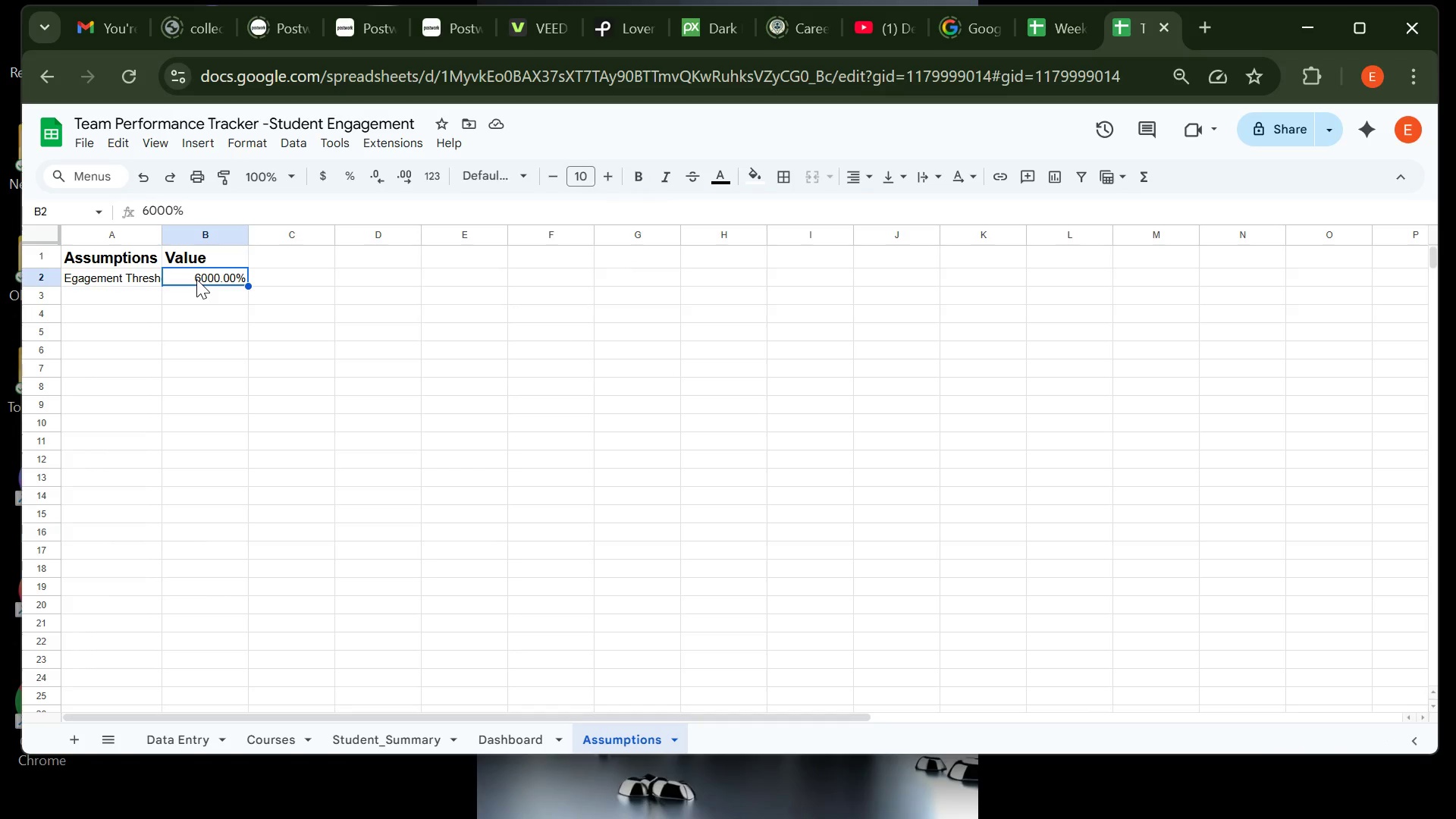 
type(60)
 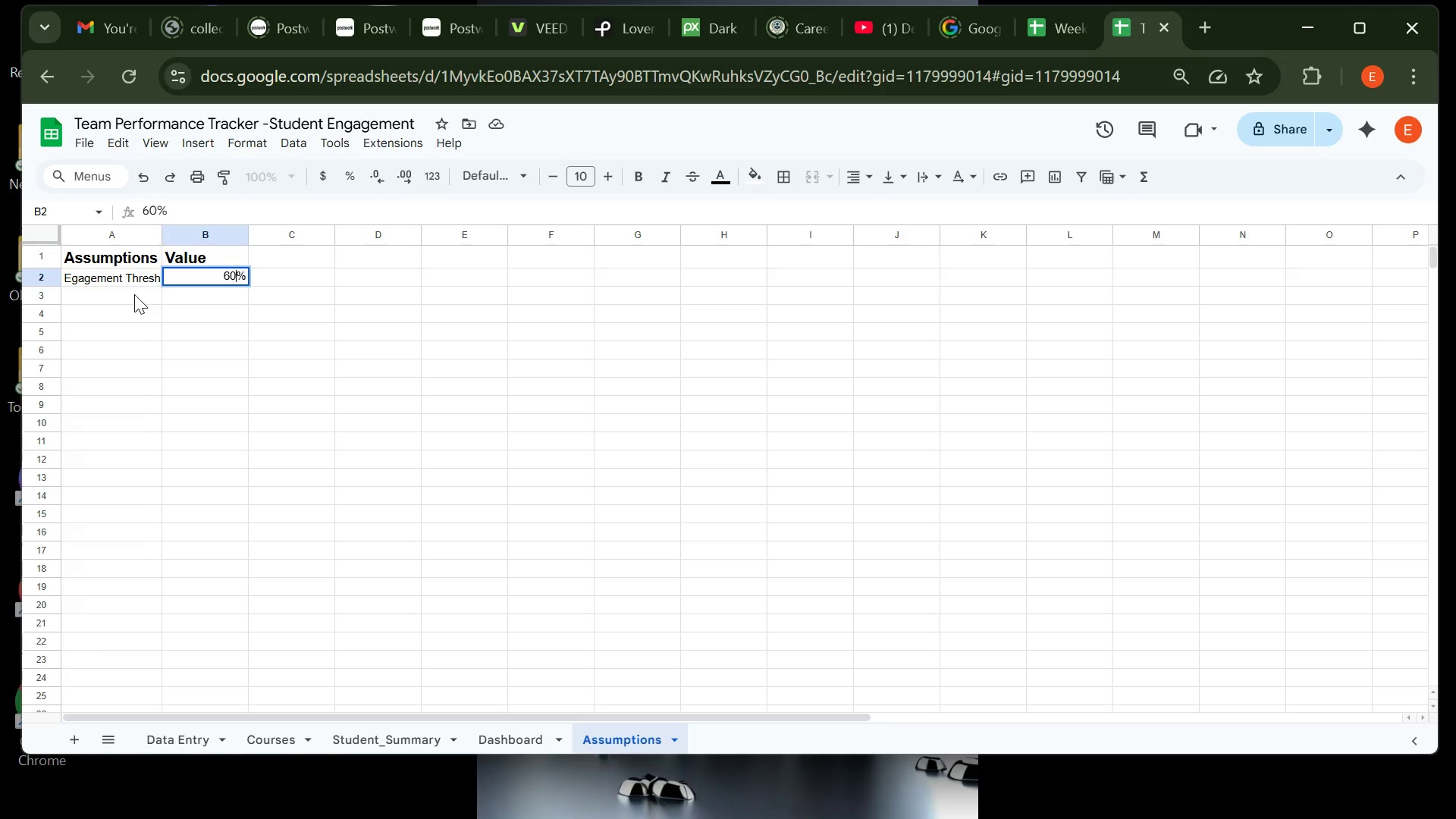 
left_click([133, 293])
 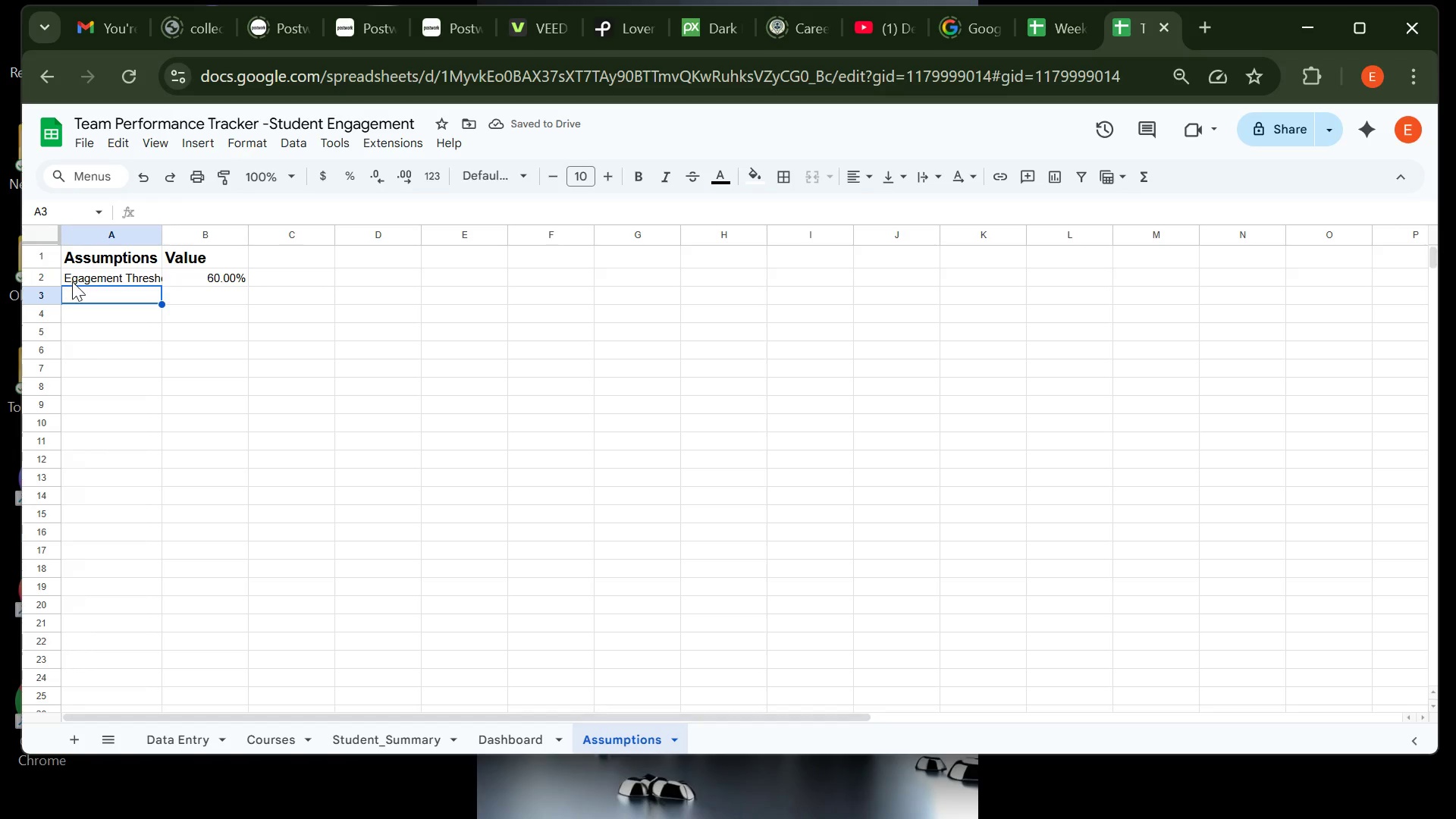 
double_click([72, 280])
 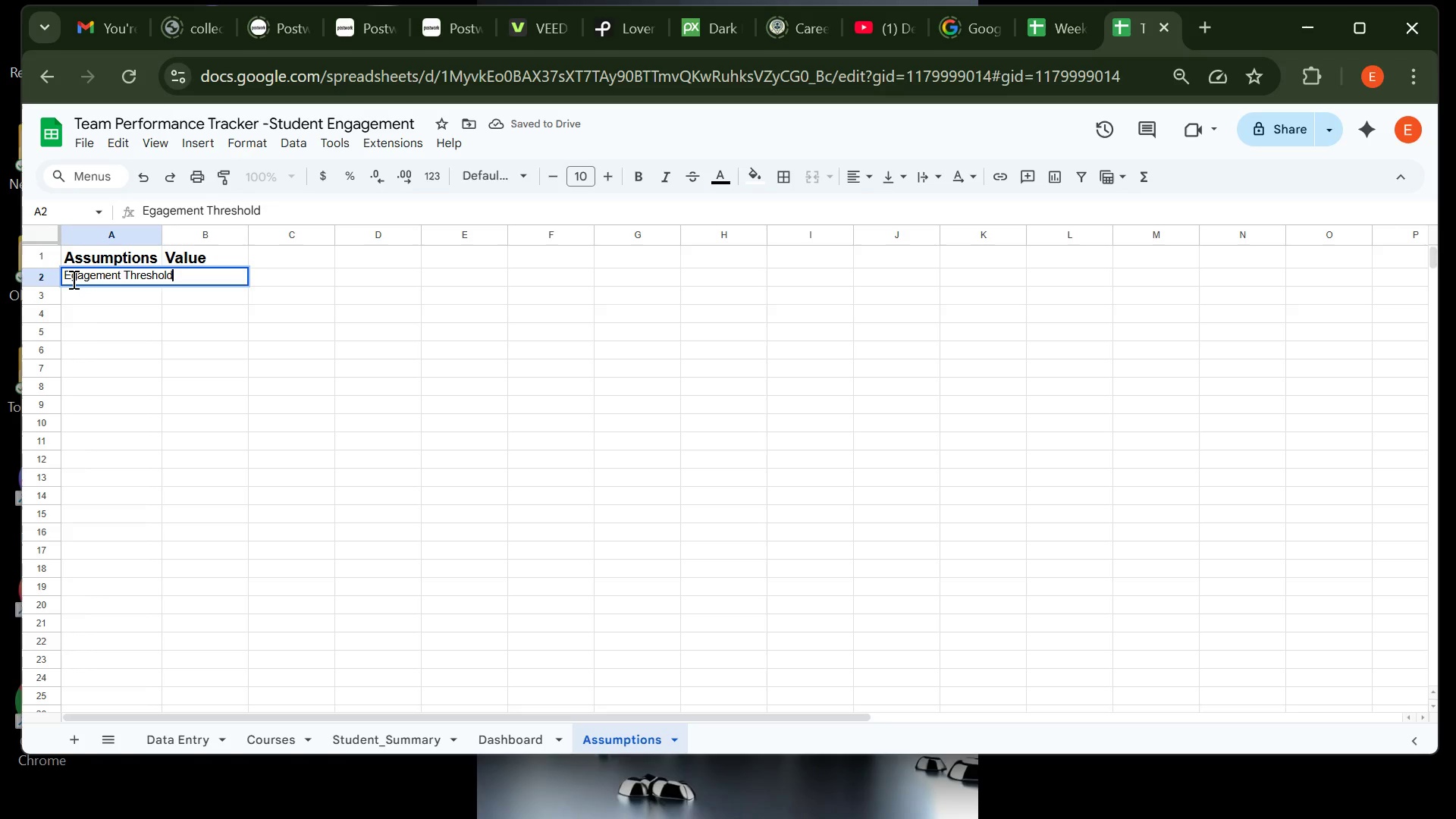 
left_click([72, 279])
 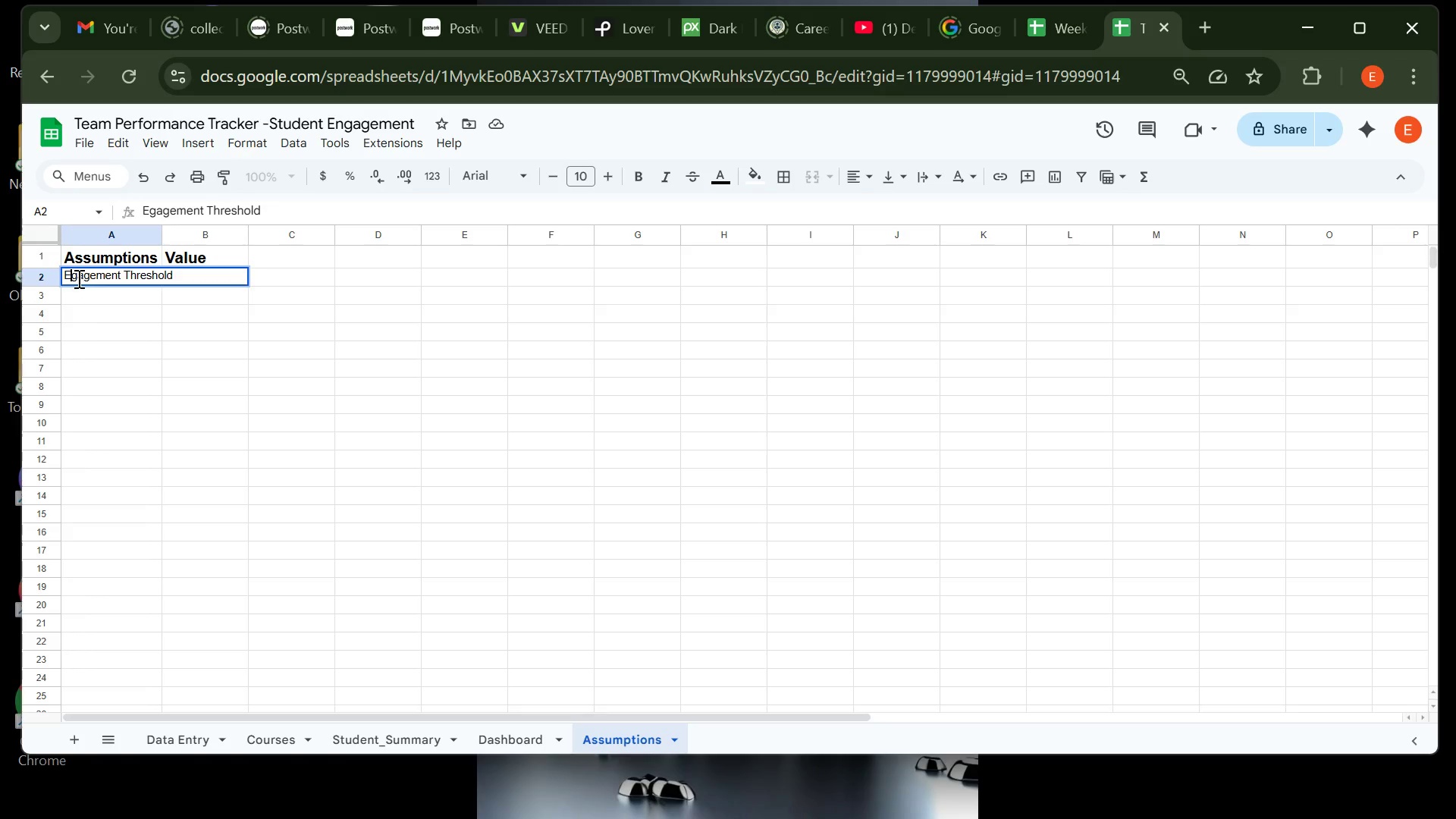 
key(N)
 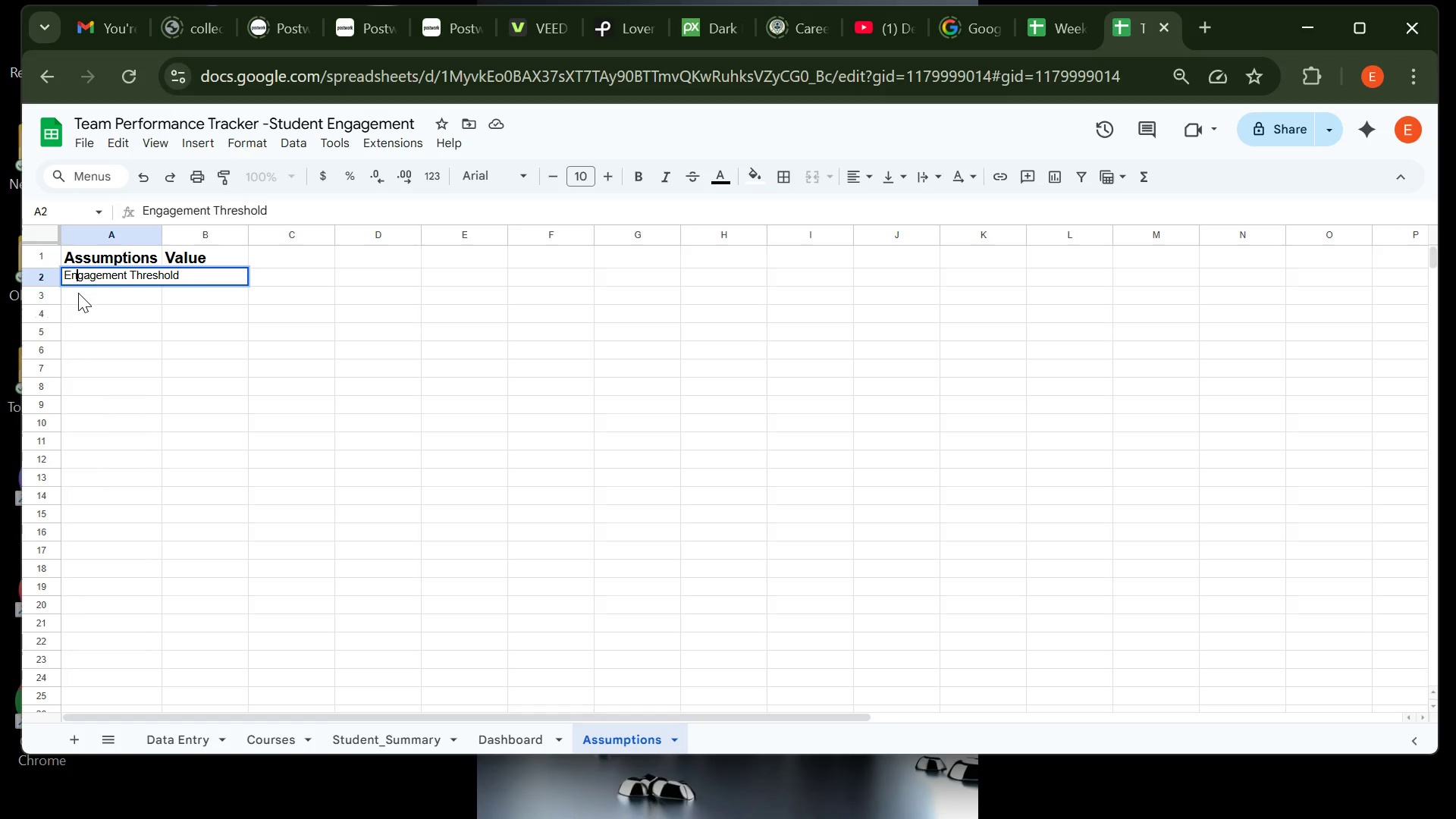 
left_click([79, 291])
 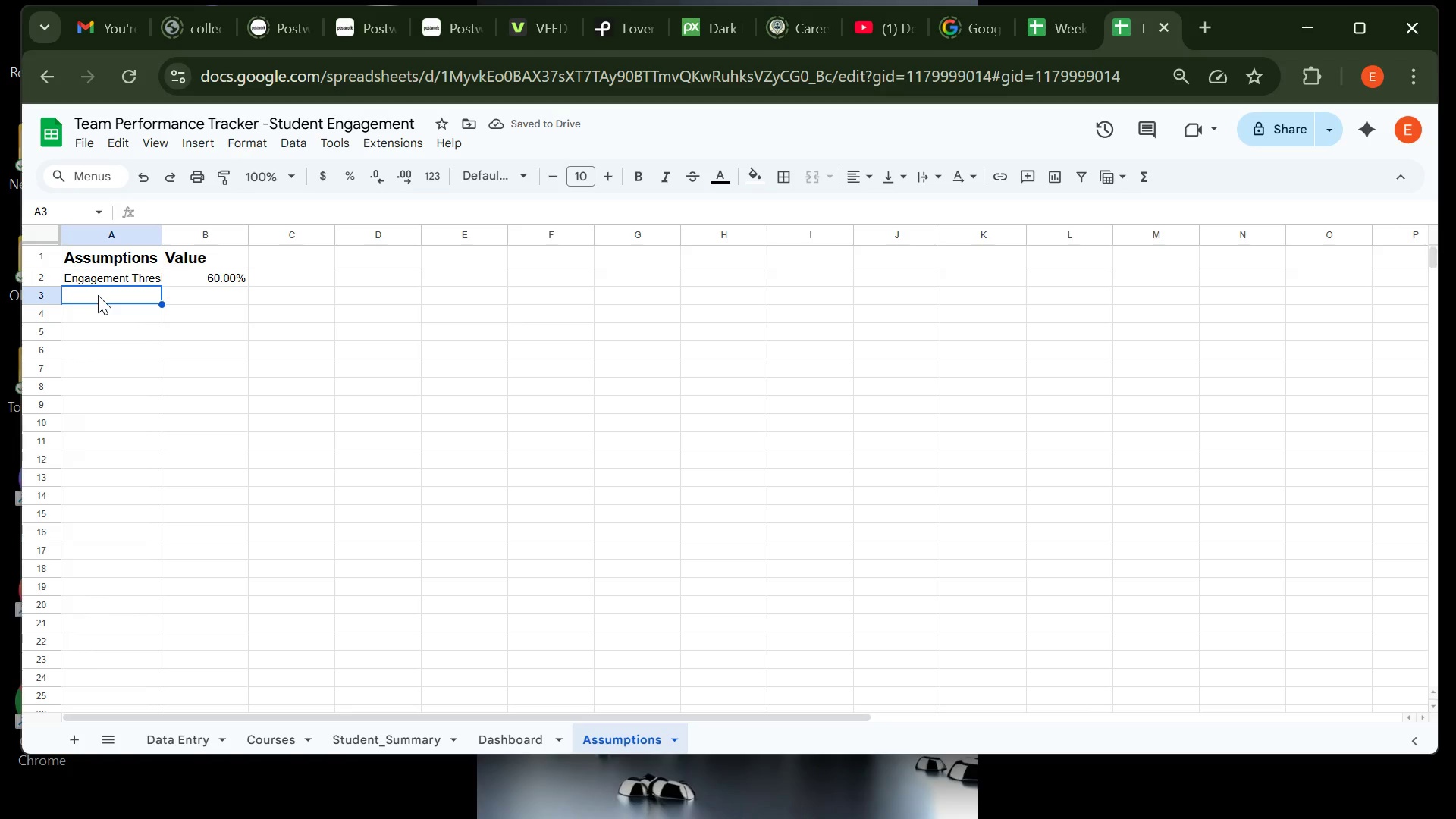 
type(Performanv )
key(Backspace)
key(Backspace)
type(ce Thresholg)
key(Backspace)
type(d )
key(Tab)
 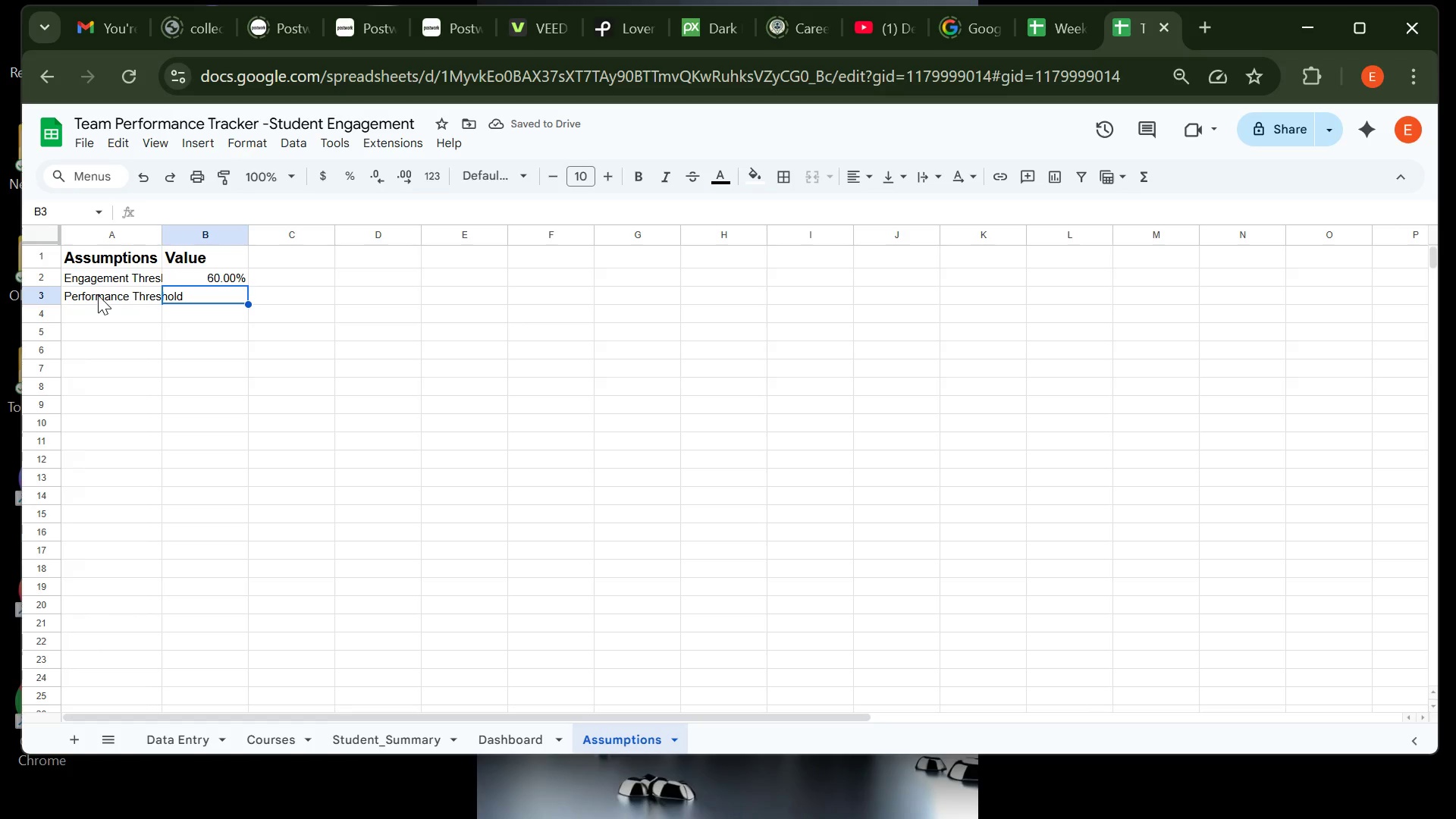 
type(60)
 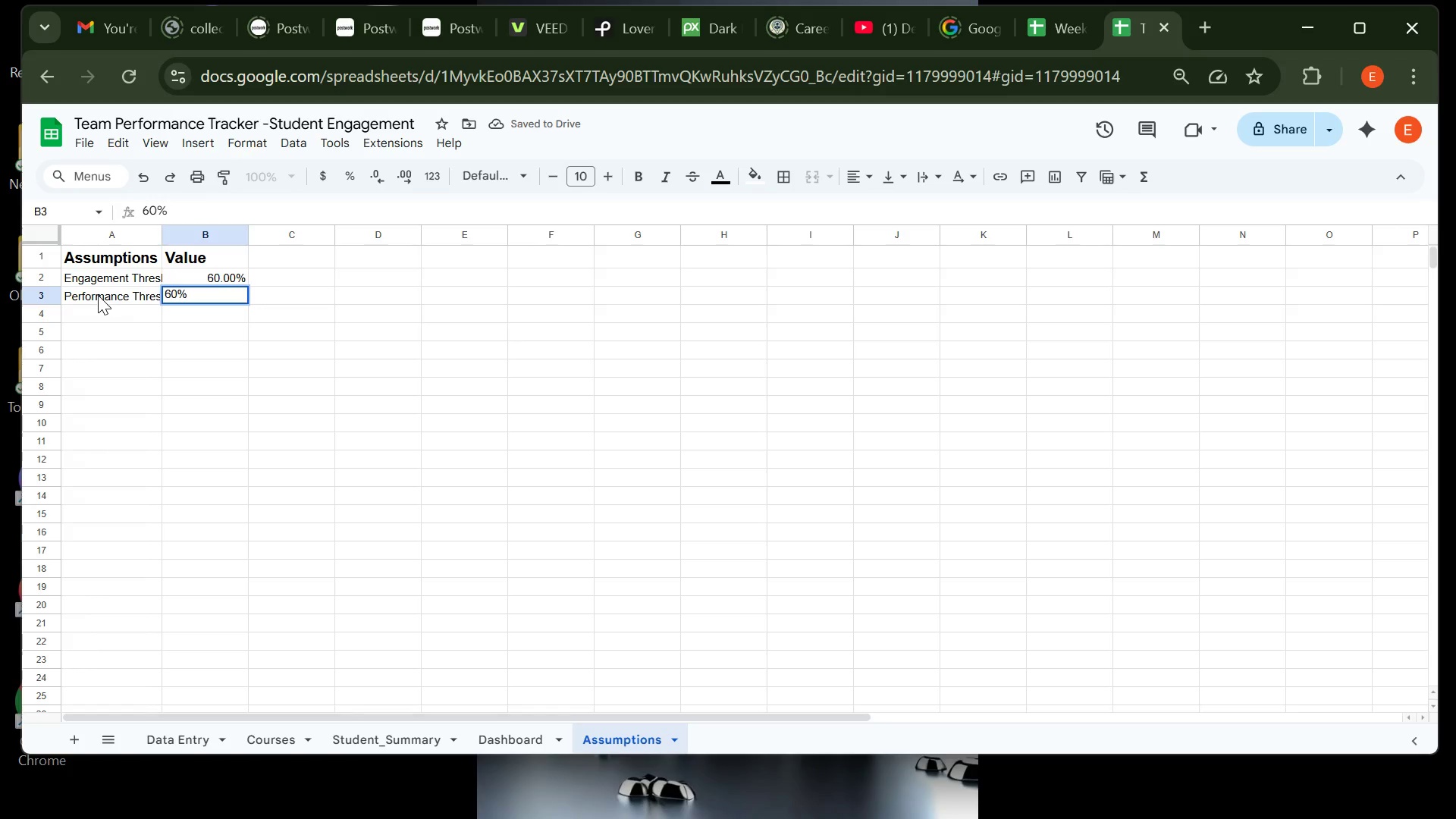 
key(Enter)
 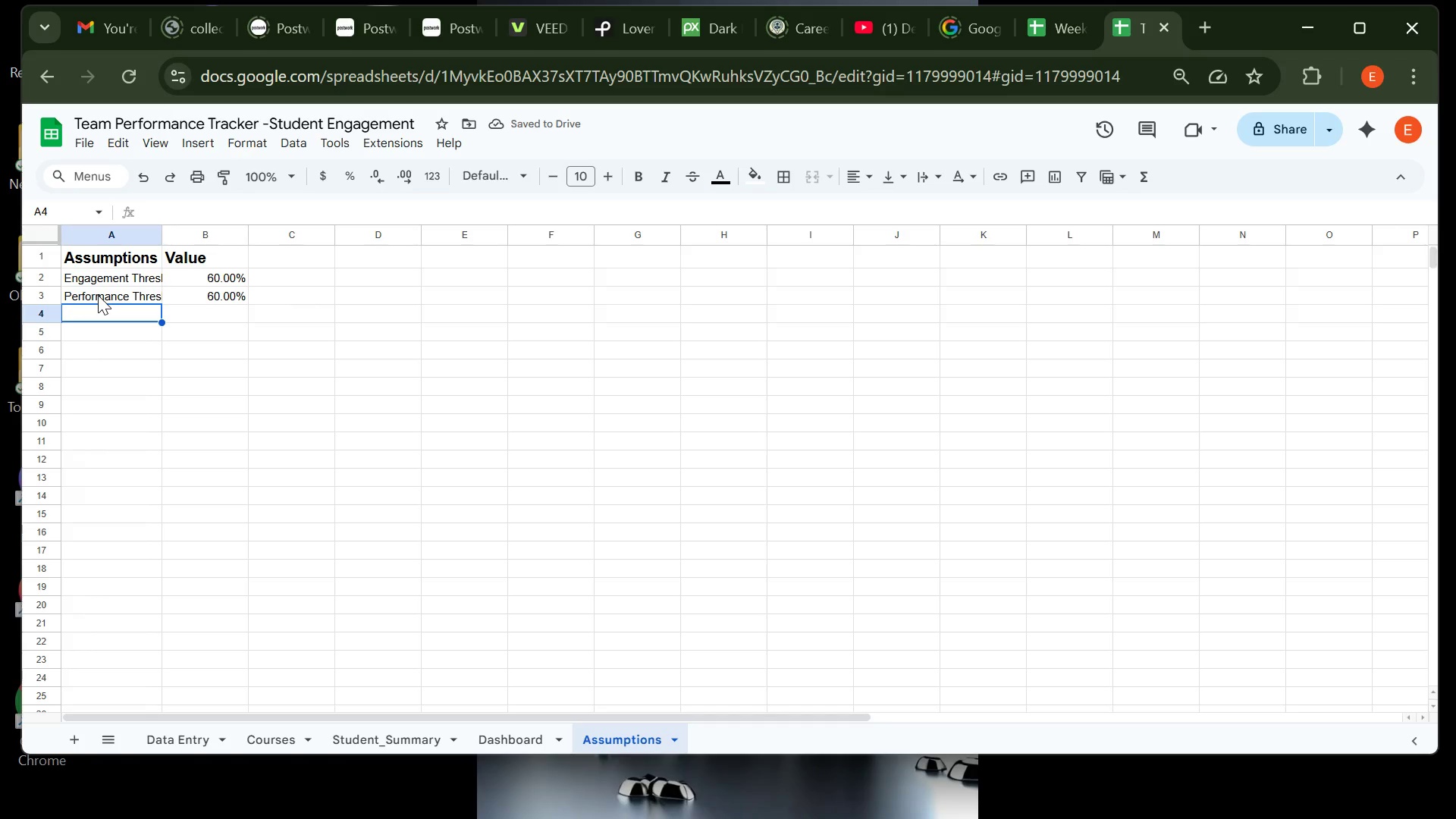 
type(Participation scale )
 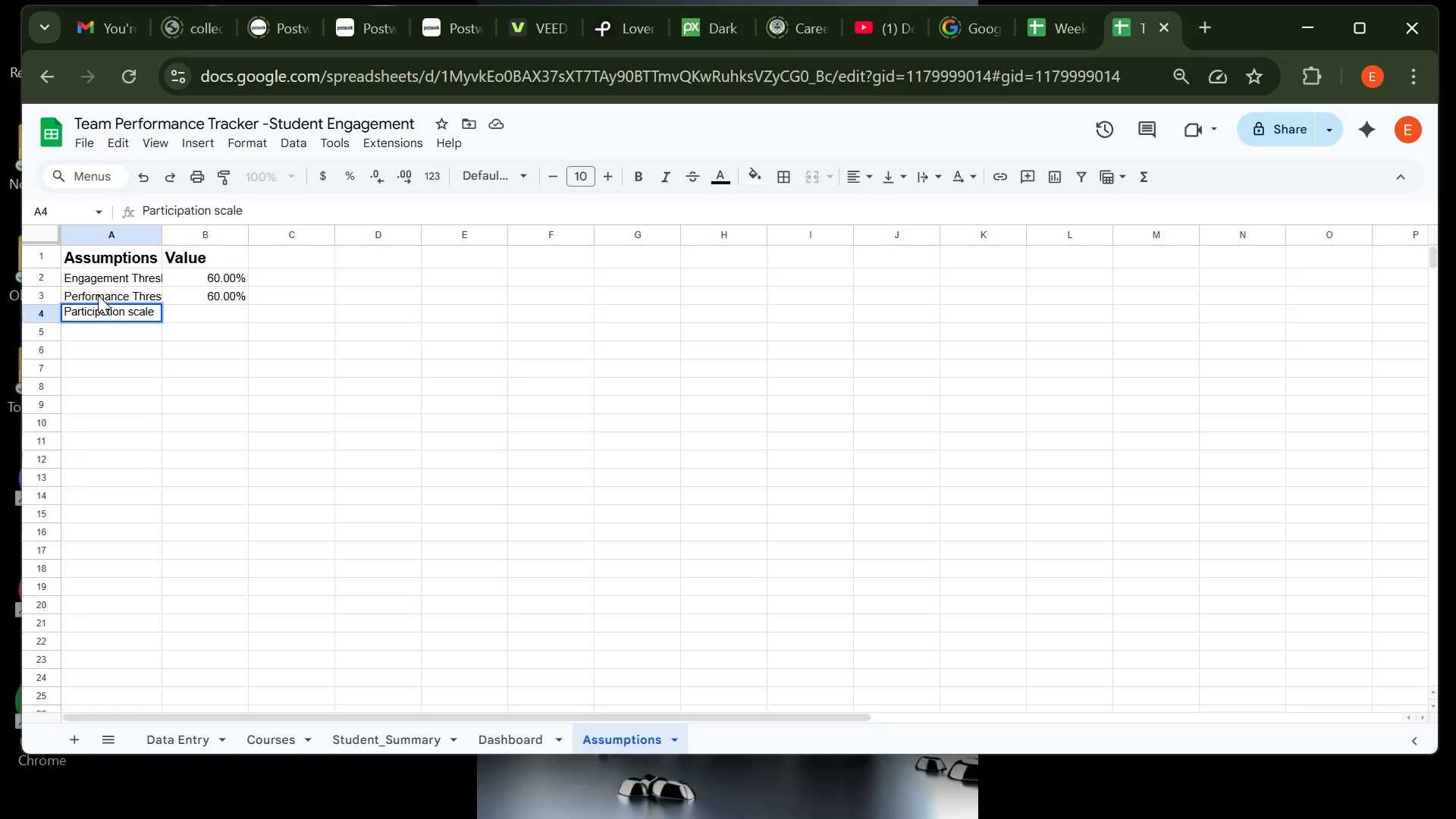 
wait(6.83)
 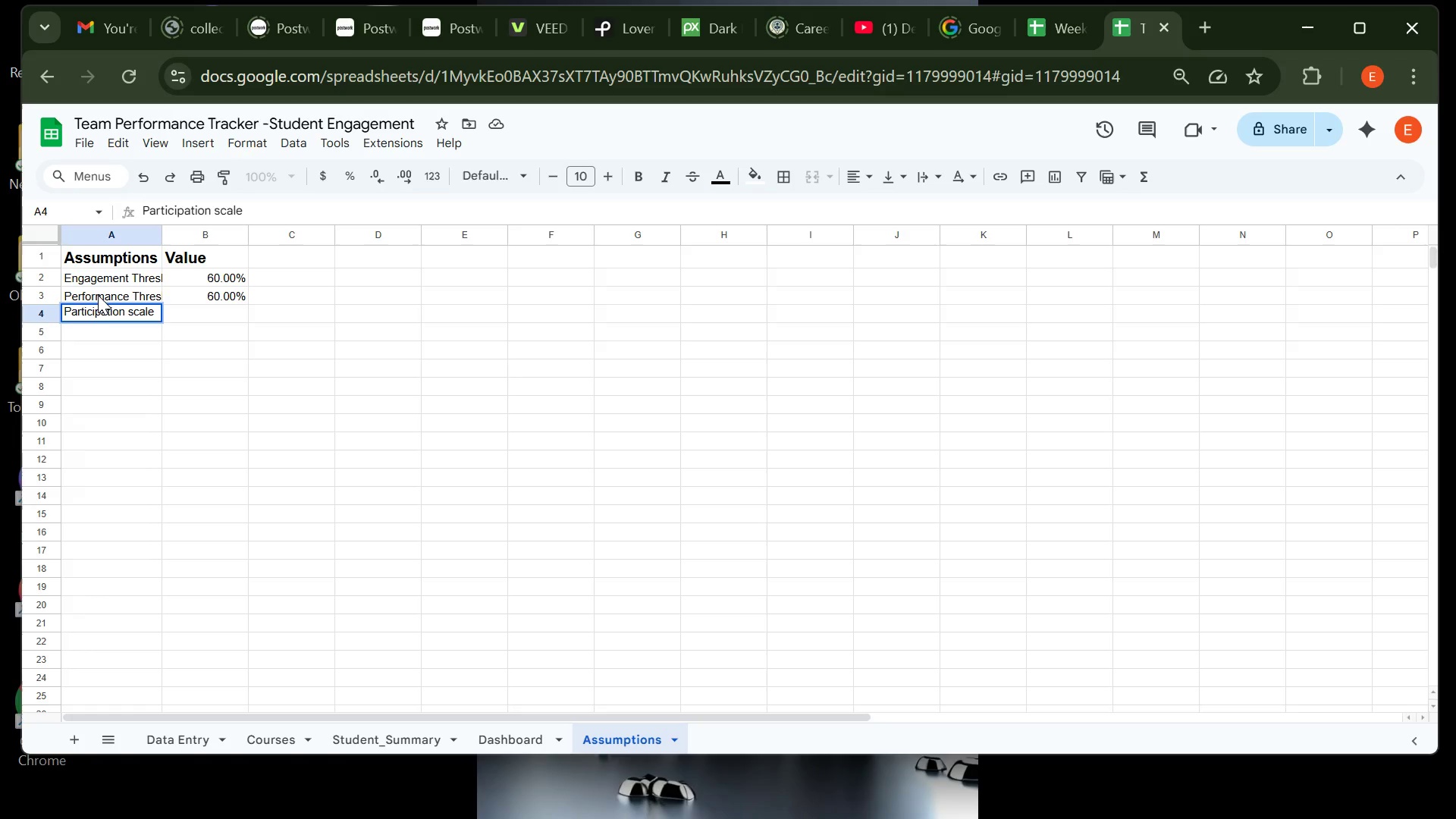 
key(Tab)
 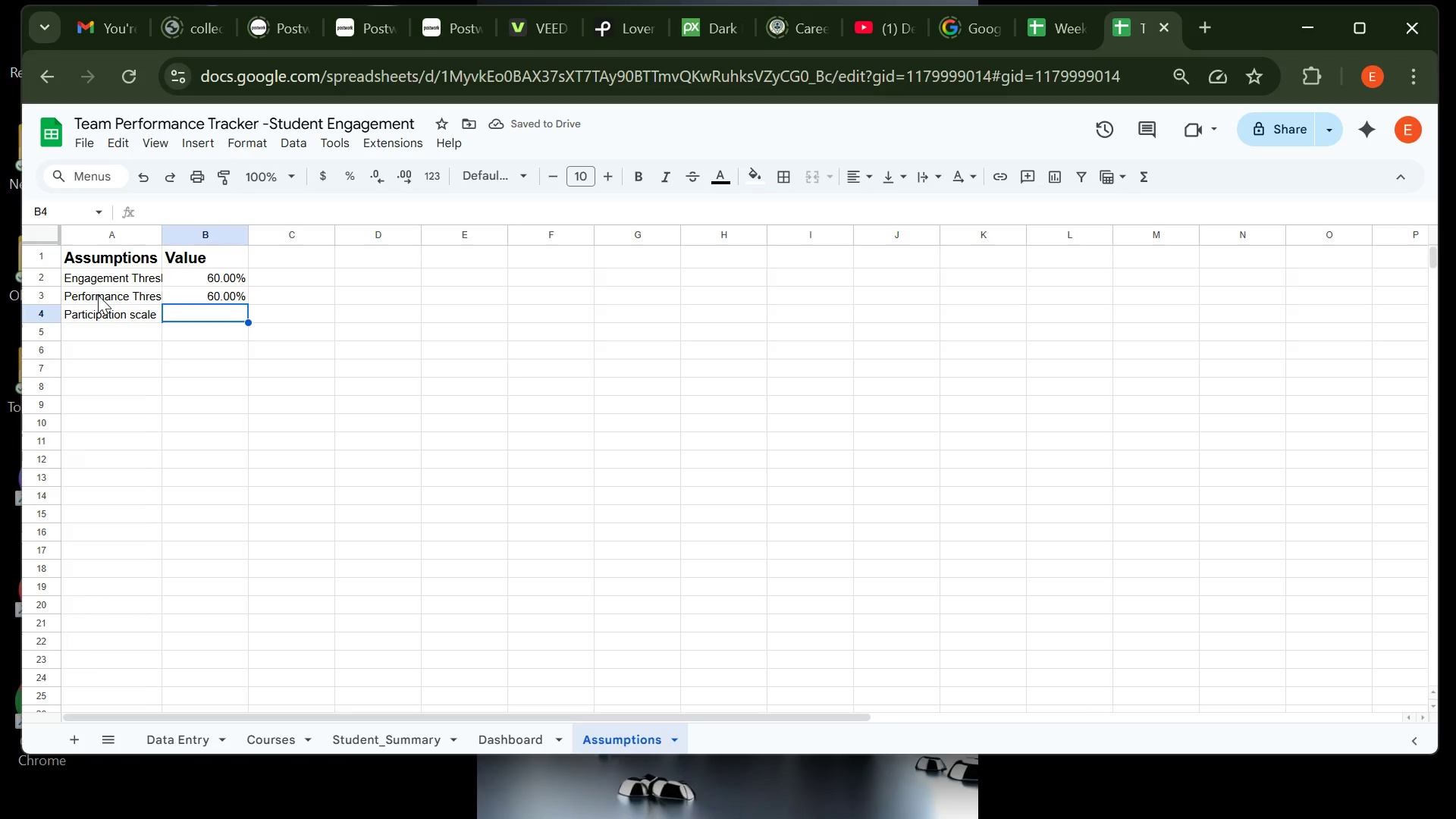 
type(1 to 5 )
key(Backspace)
 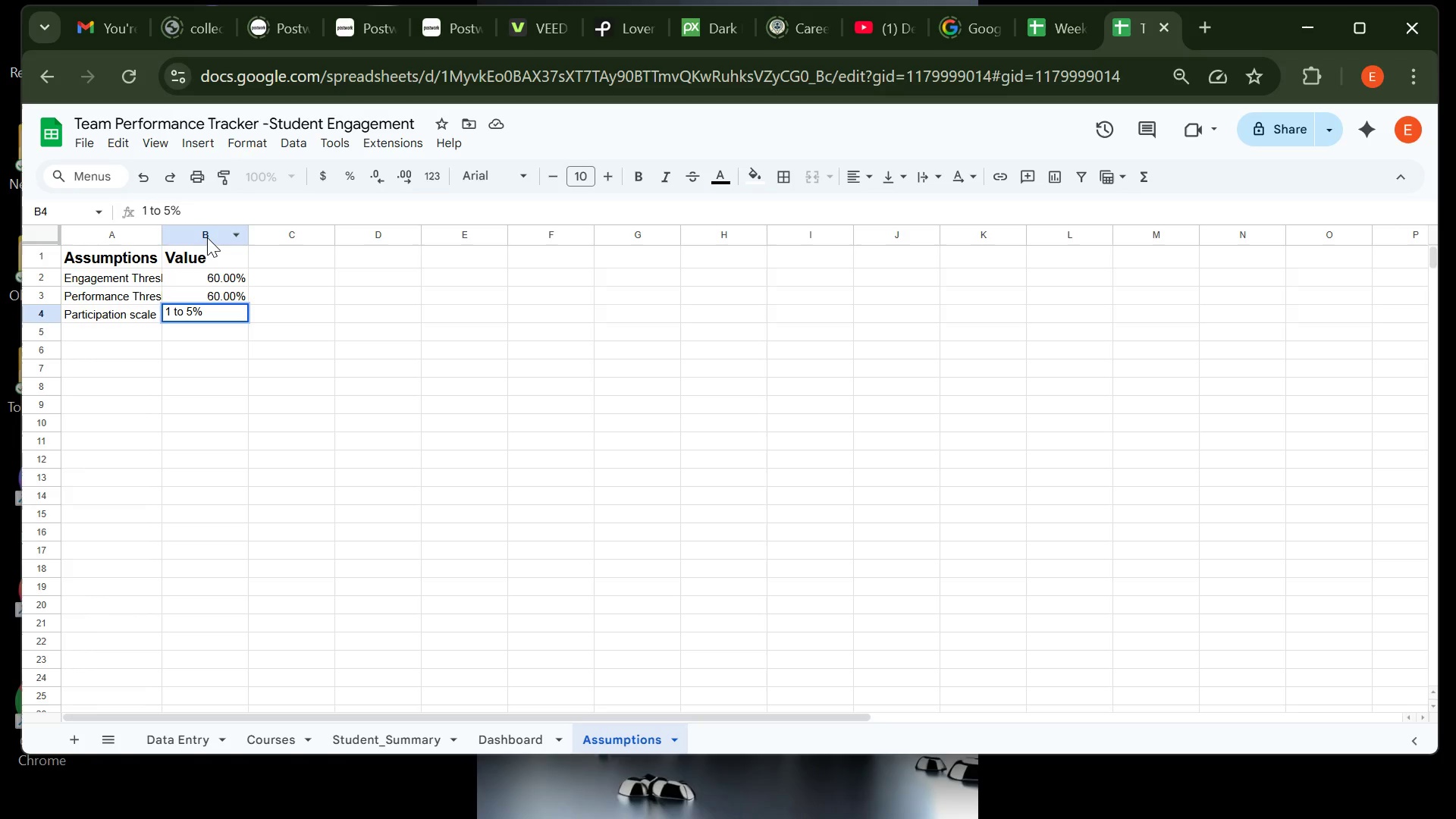 
left_click([207, 238])
 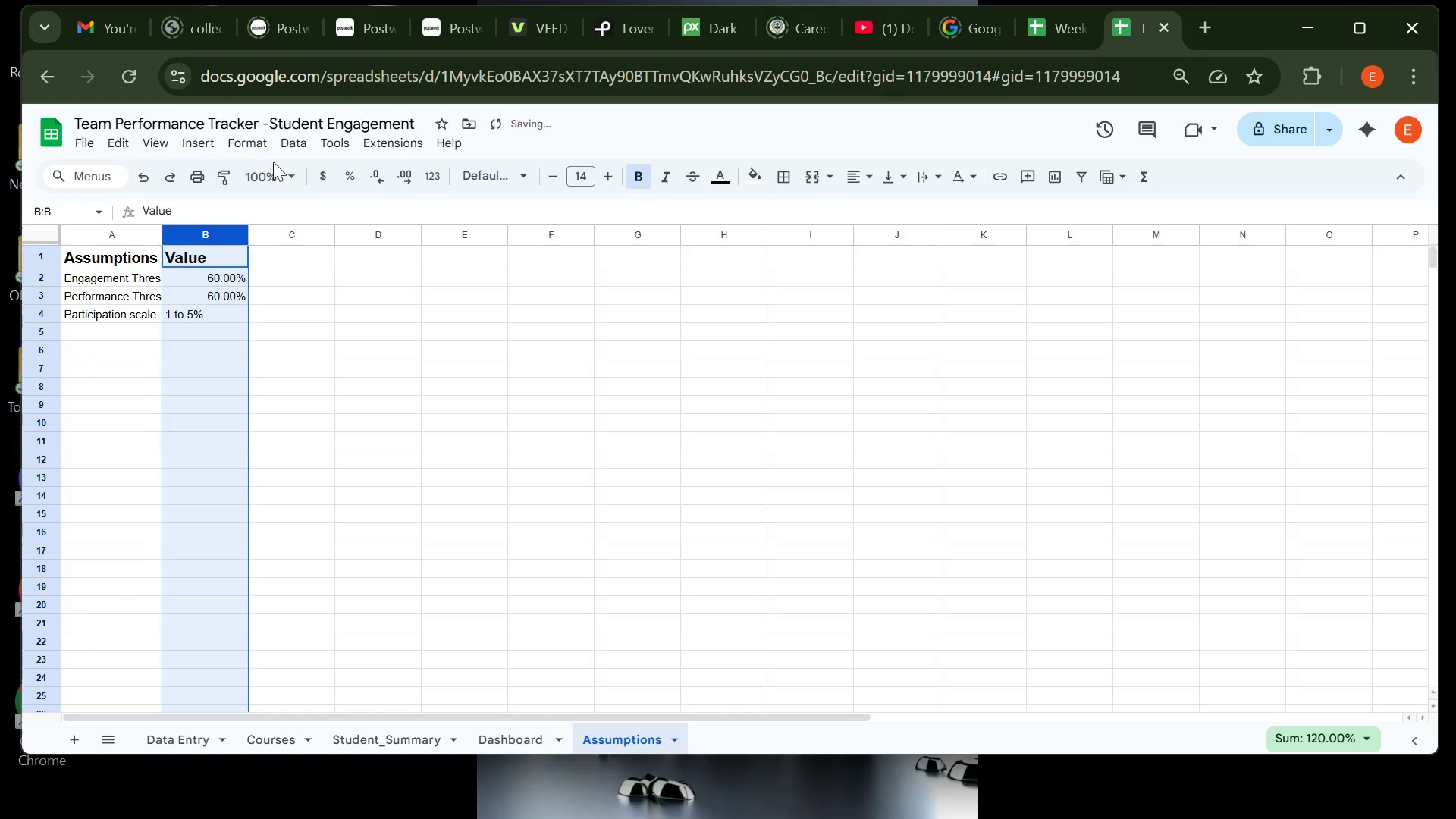 
left_click([263, 147])
 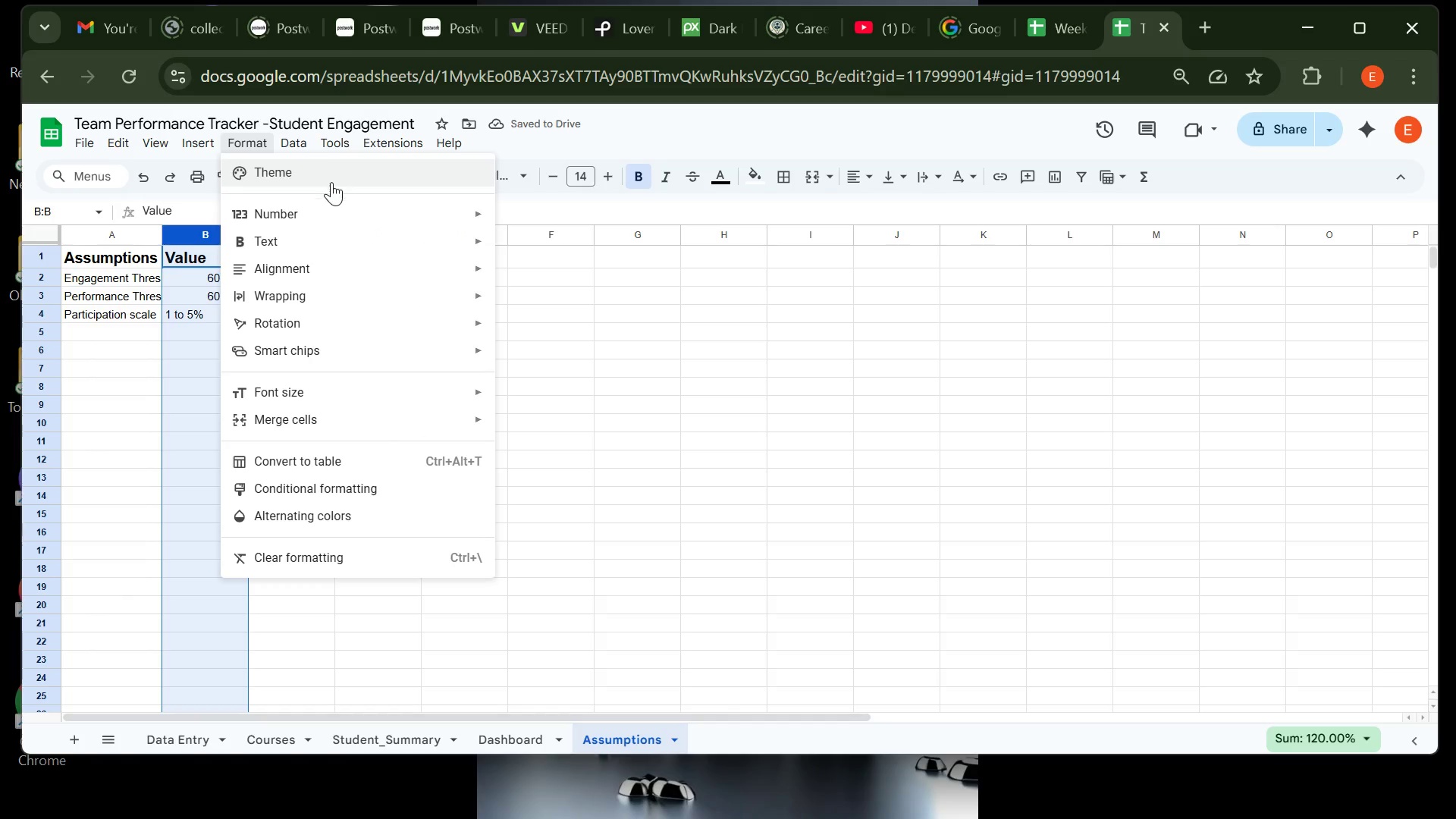 
mouse_move([332, 215])
 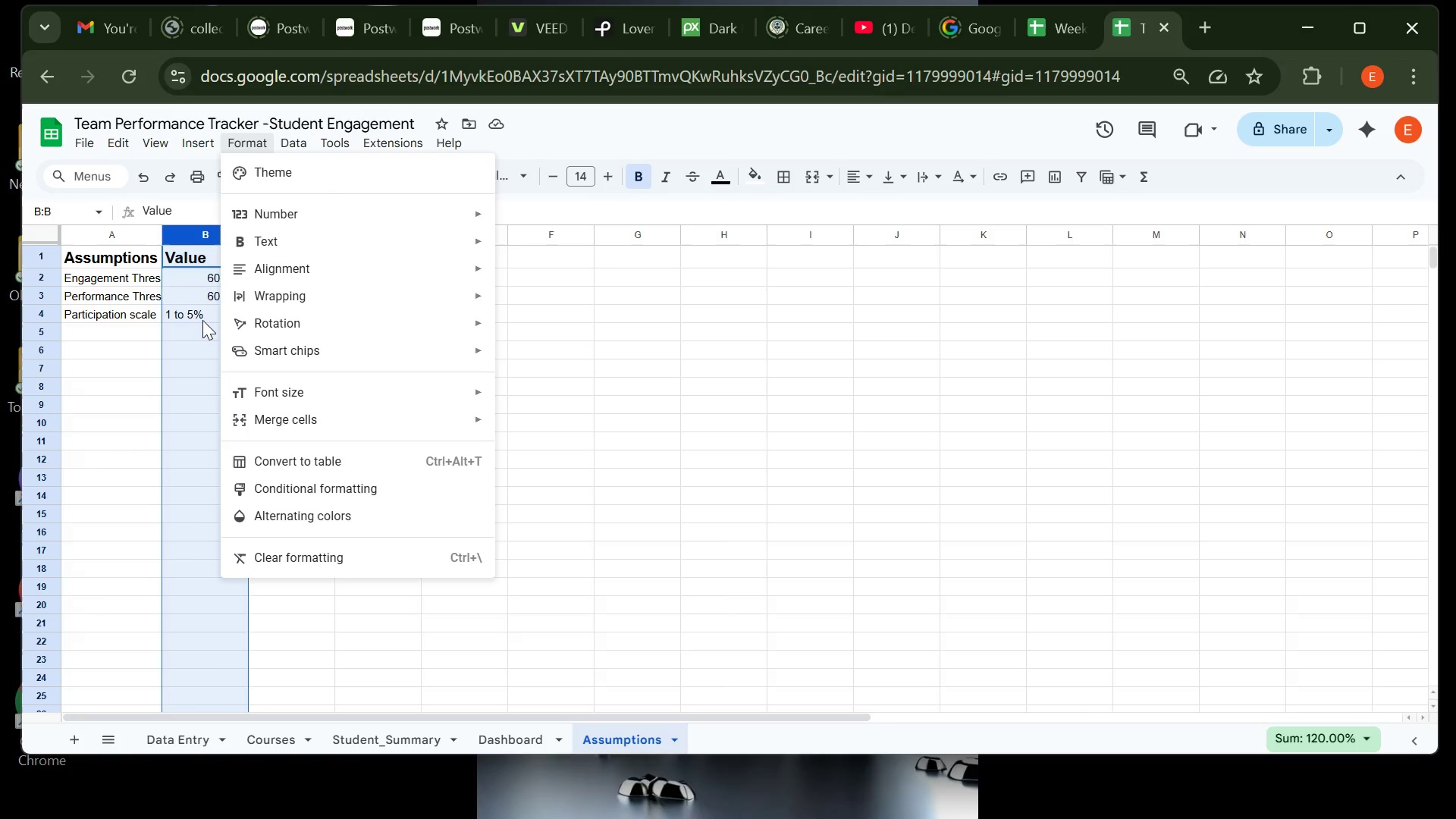 
left_click([202, 320])
 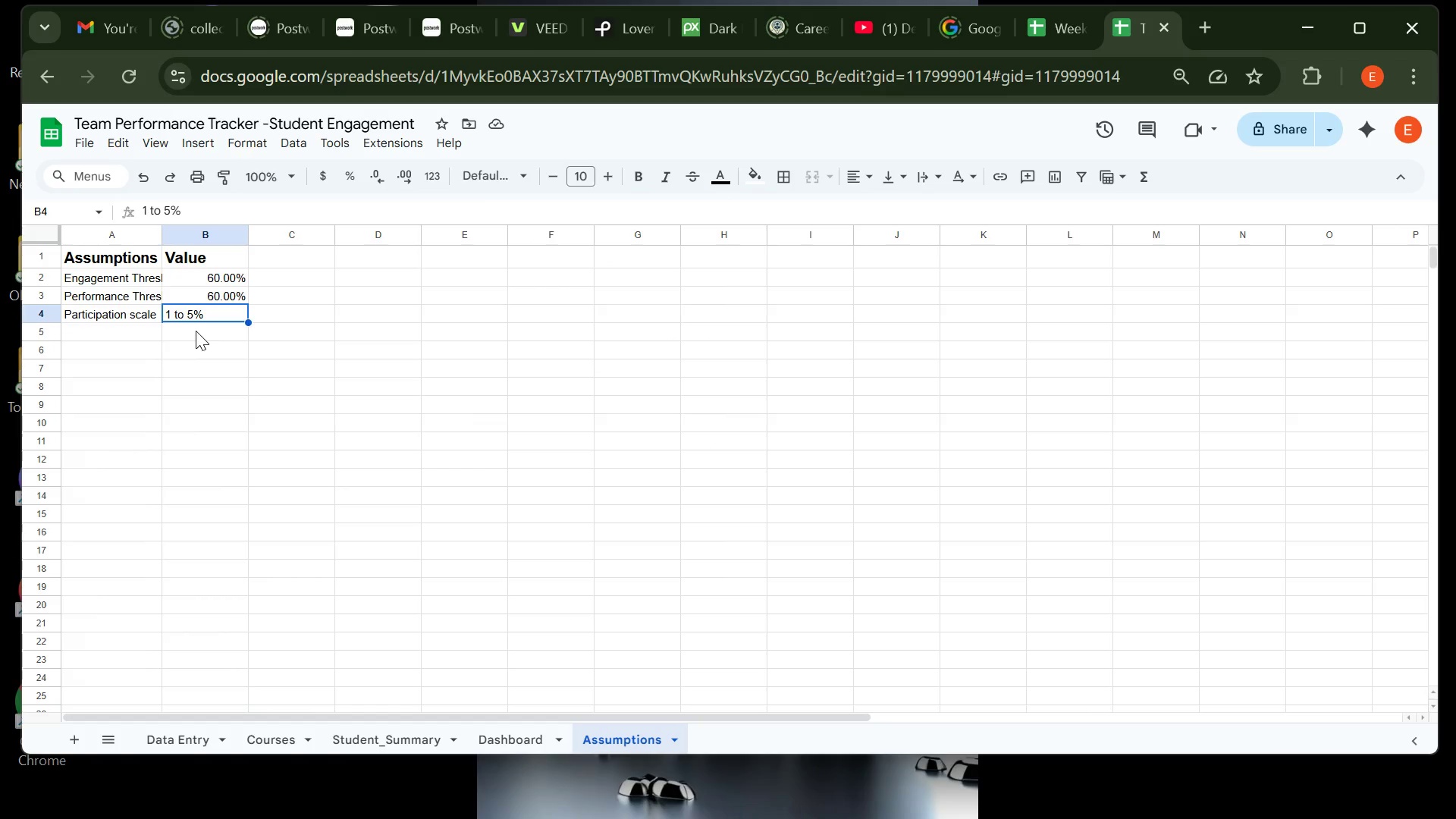 
key(Control+Z)
 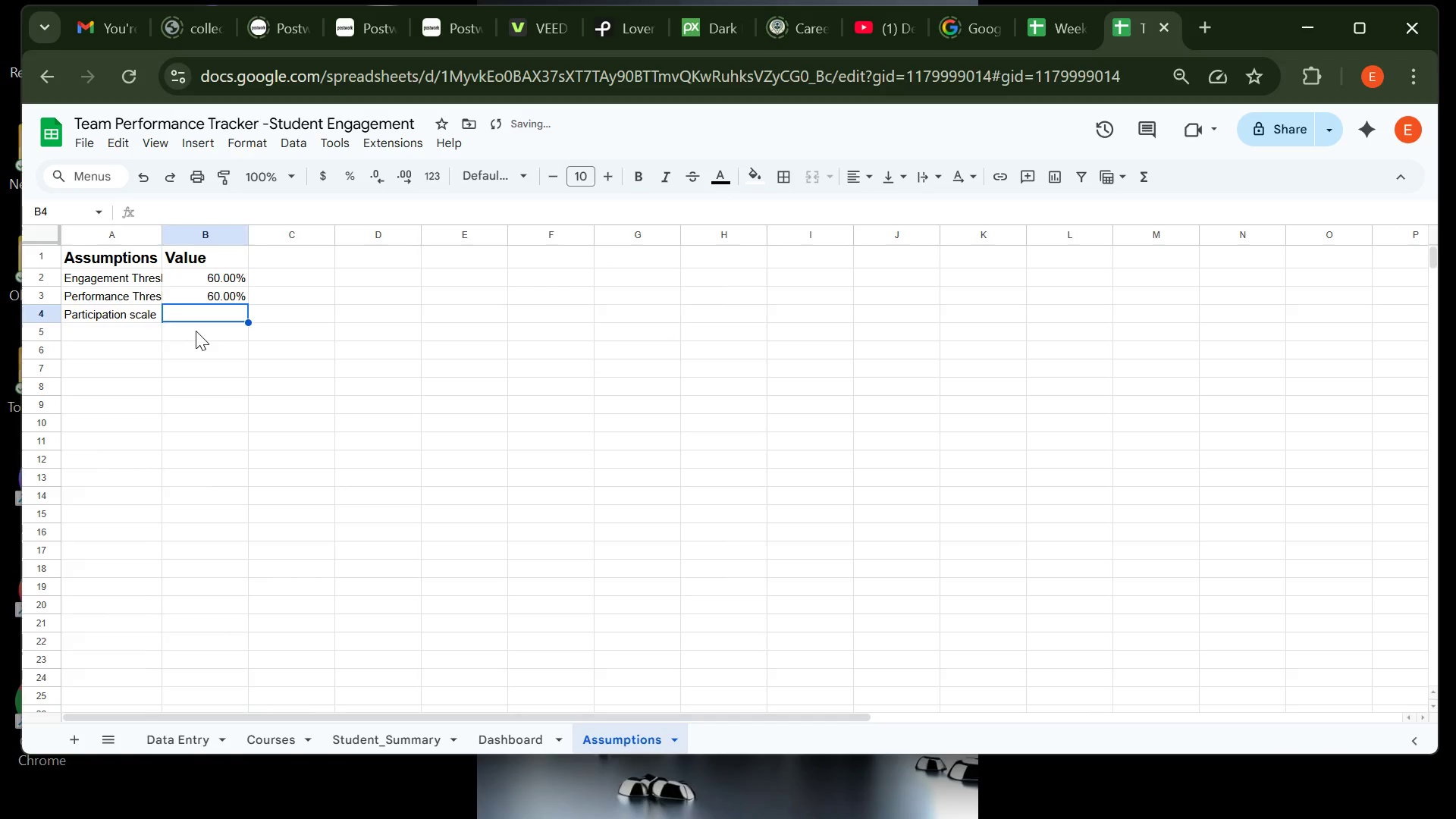 
key(Control+Z)
 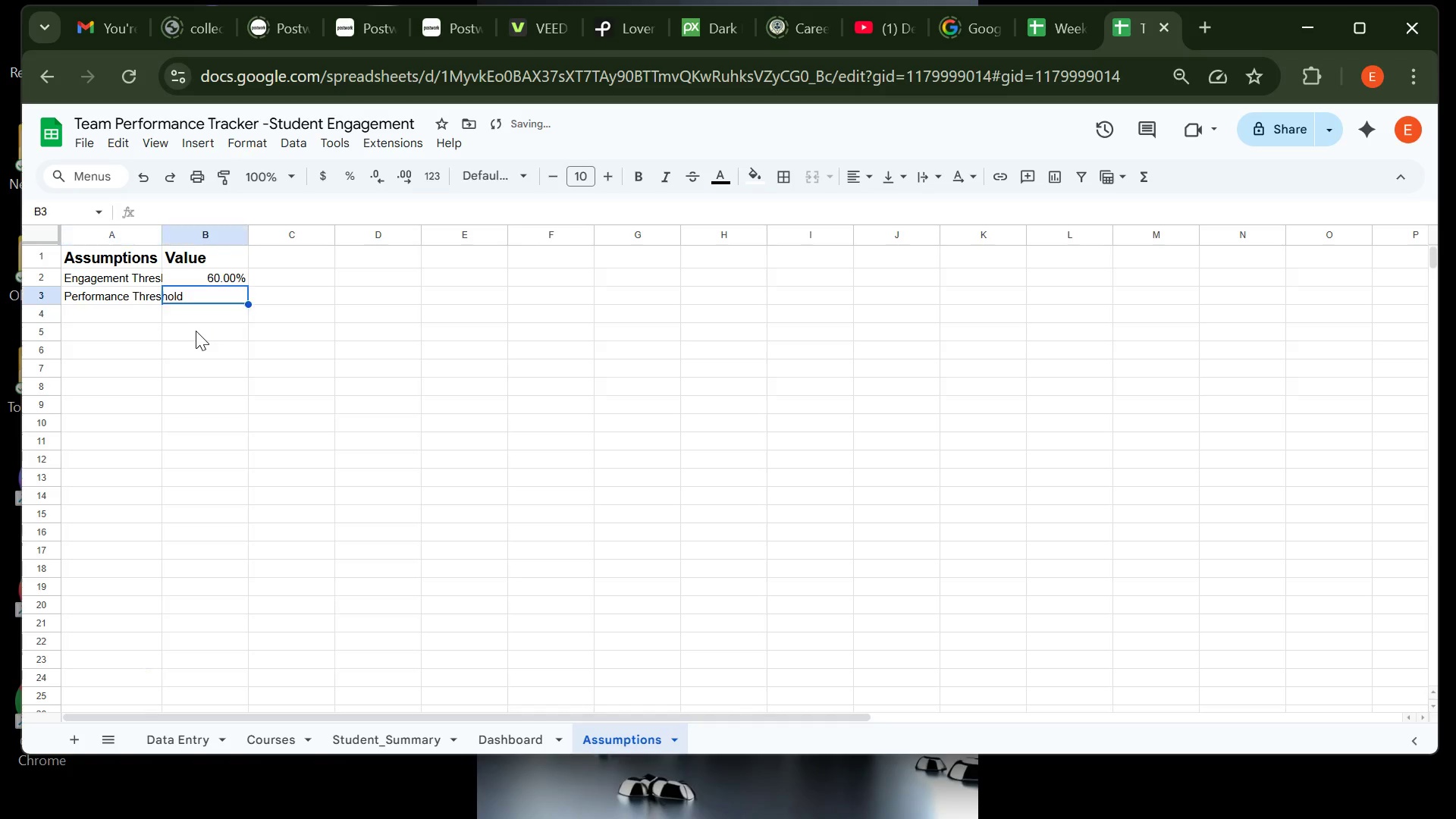 
key(Control+Z)
 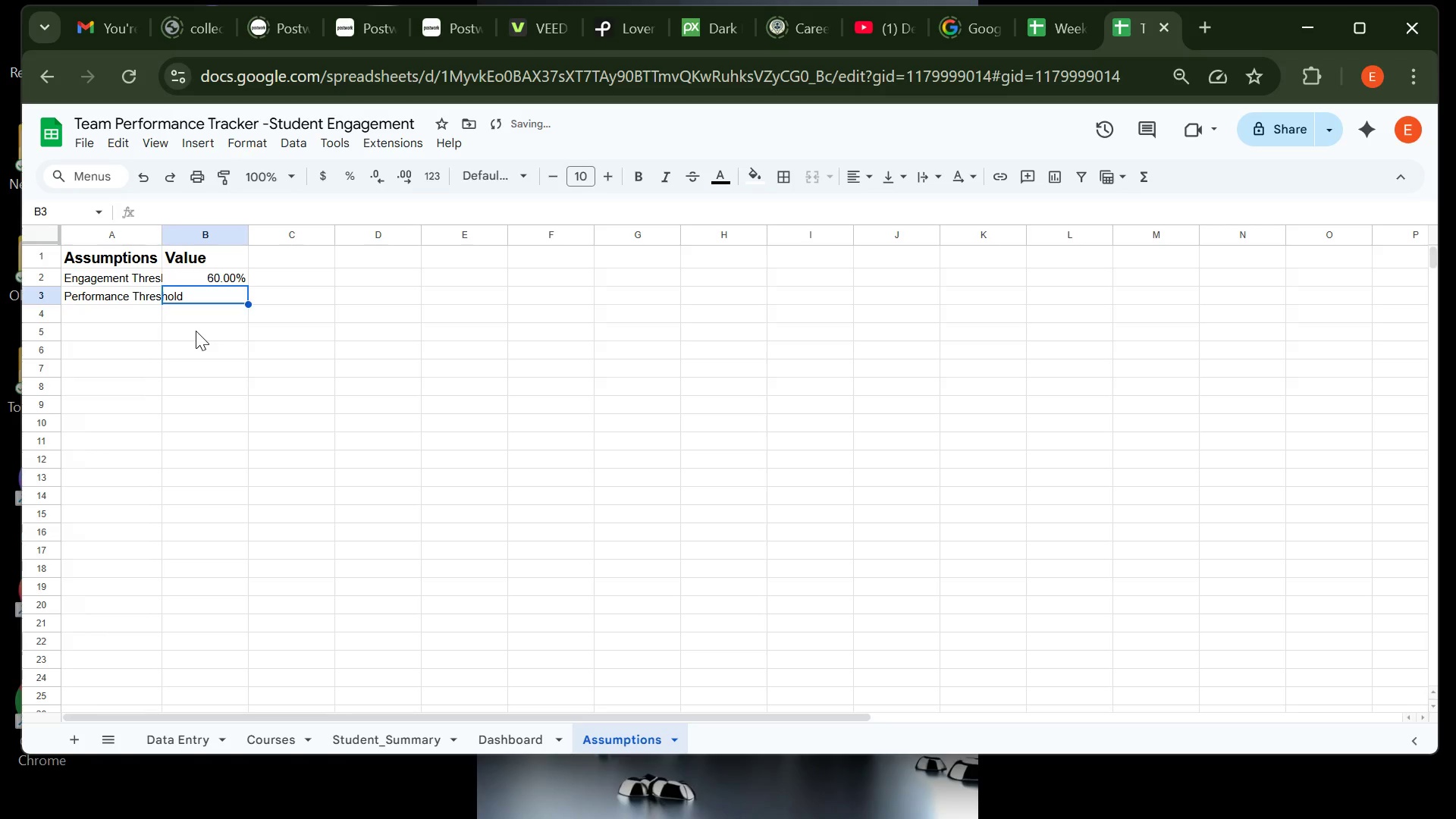 
key(Control+Z)
 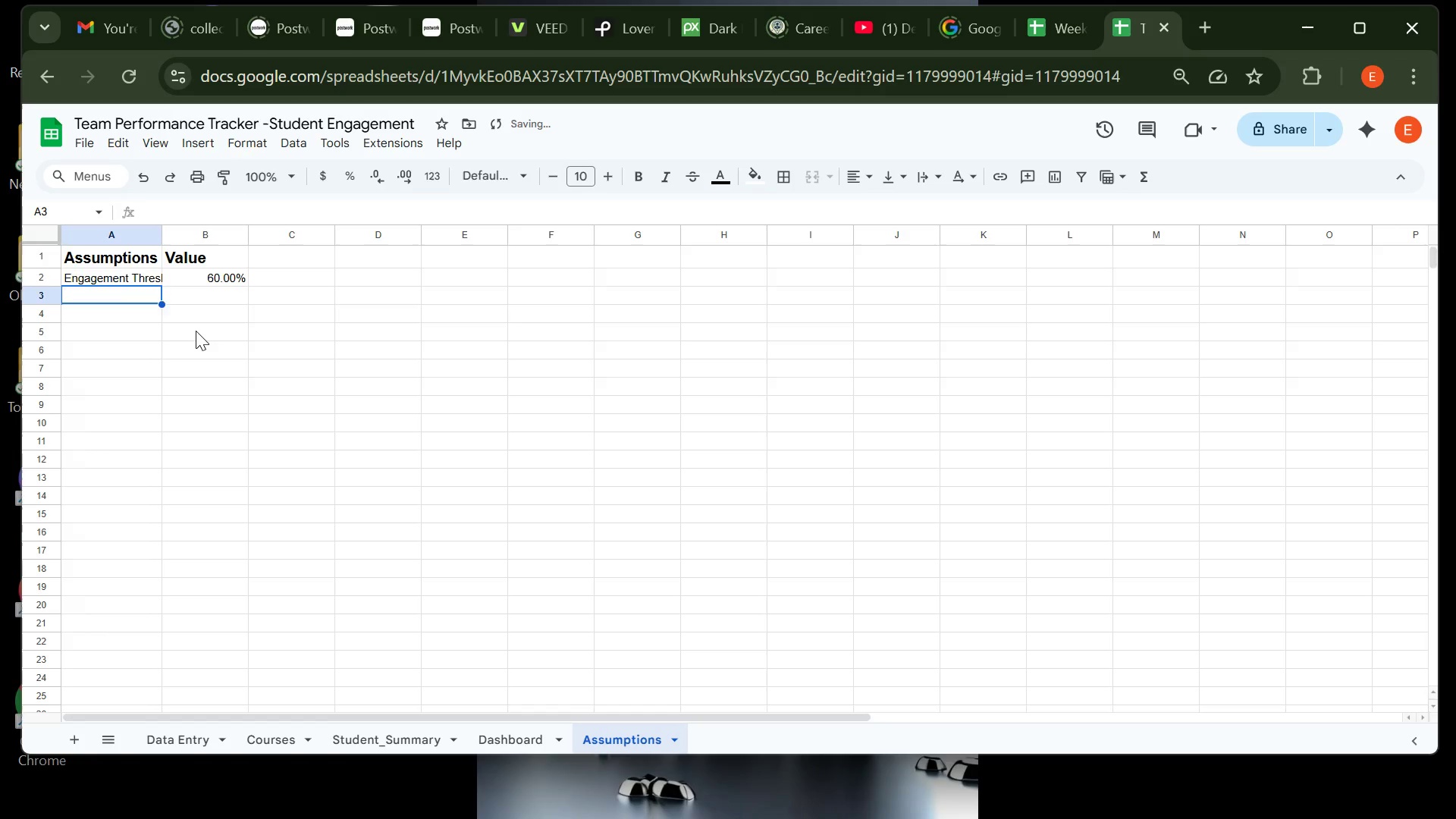 
key(Control+Z)
 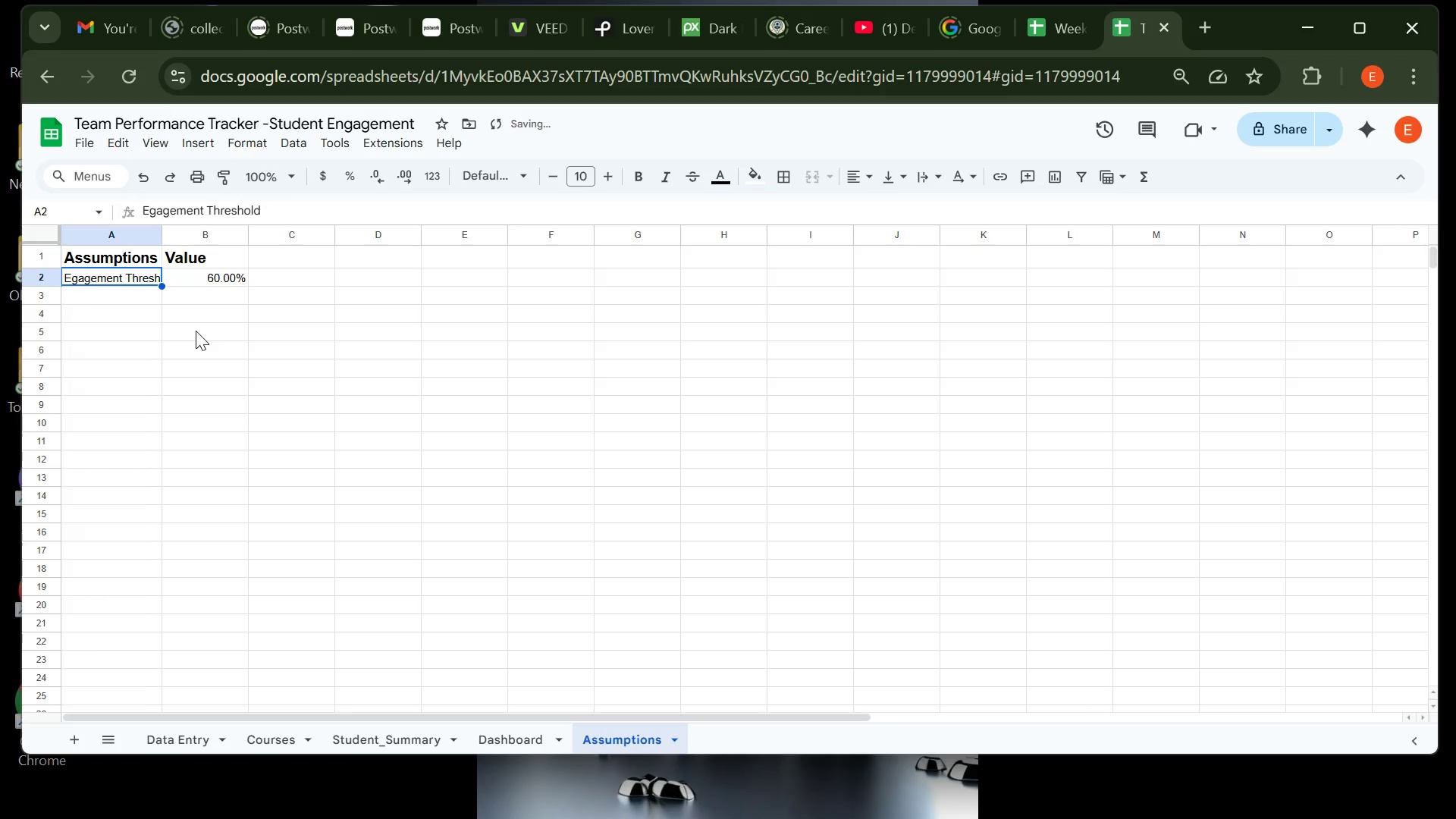 
key(Control+Z)
 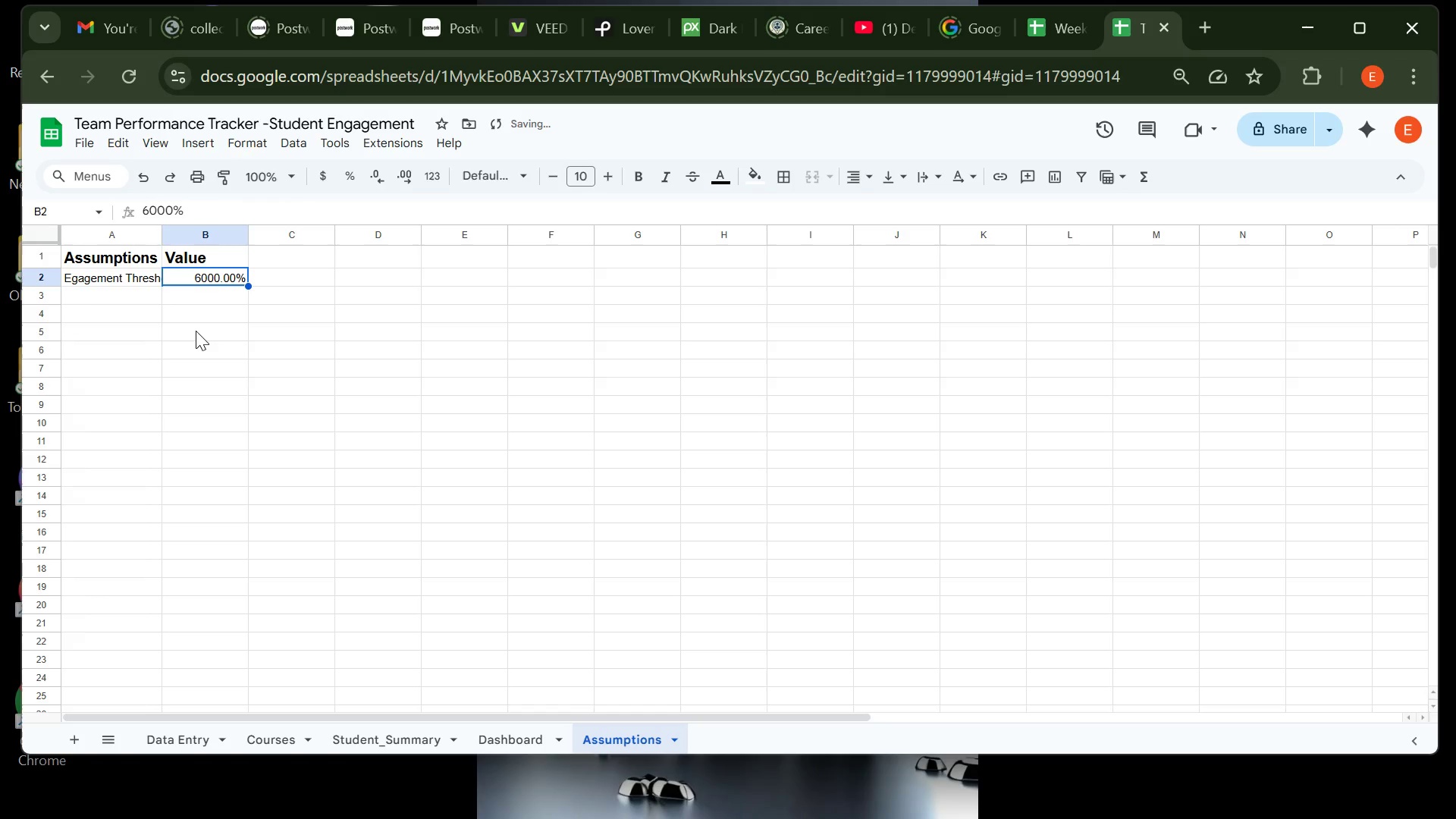 
key(Control+Z)
 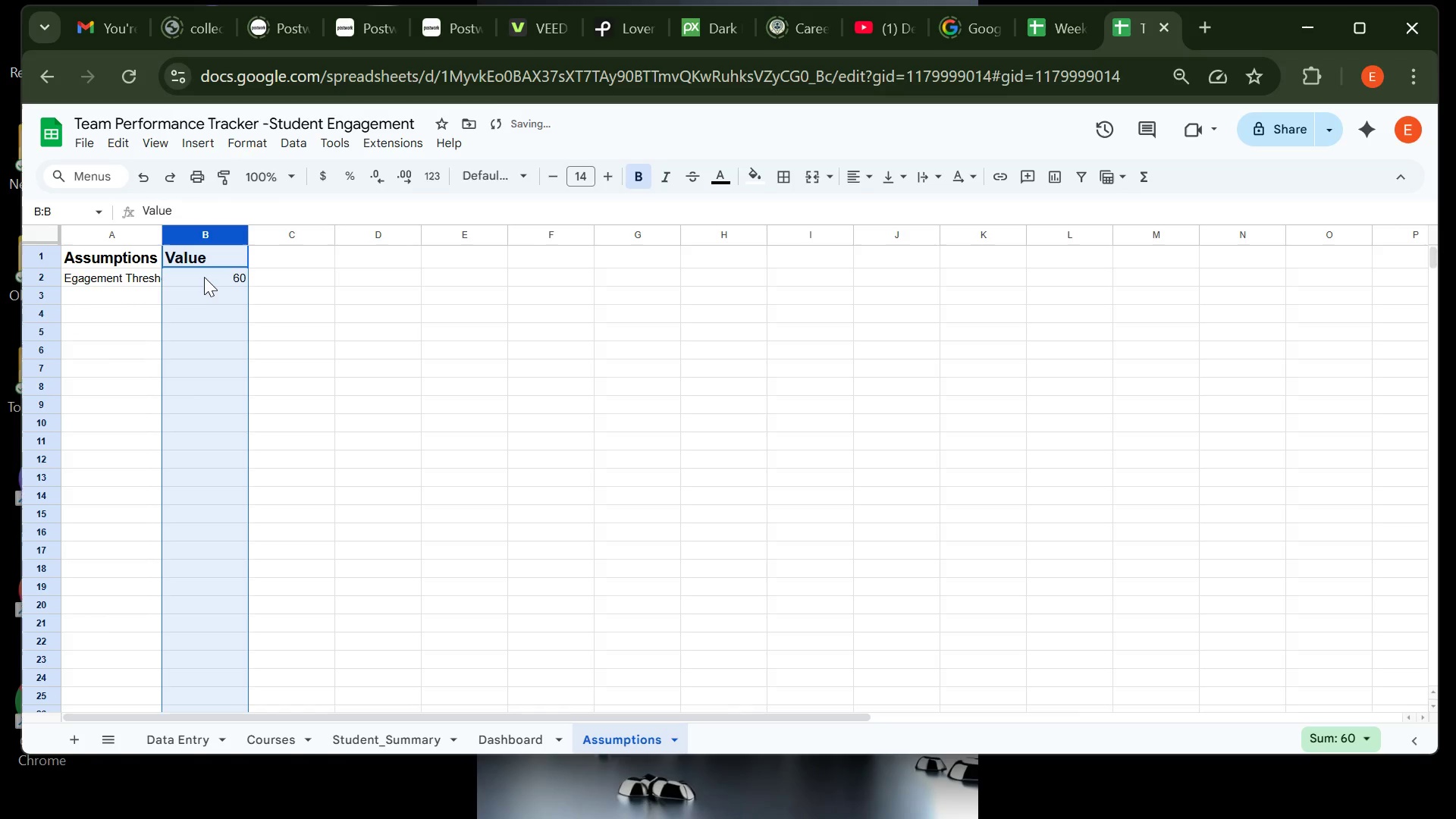 
left_click([207, 276])
 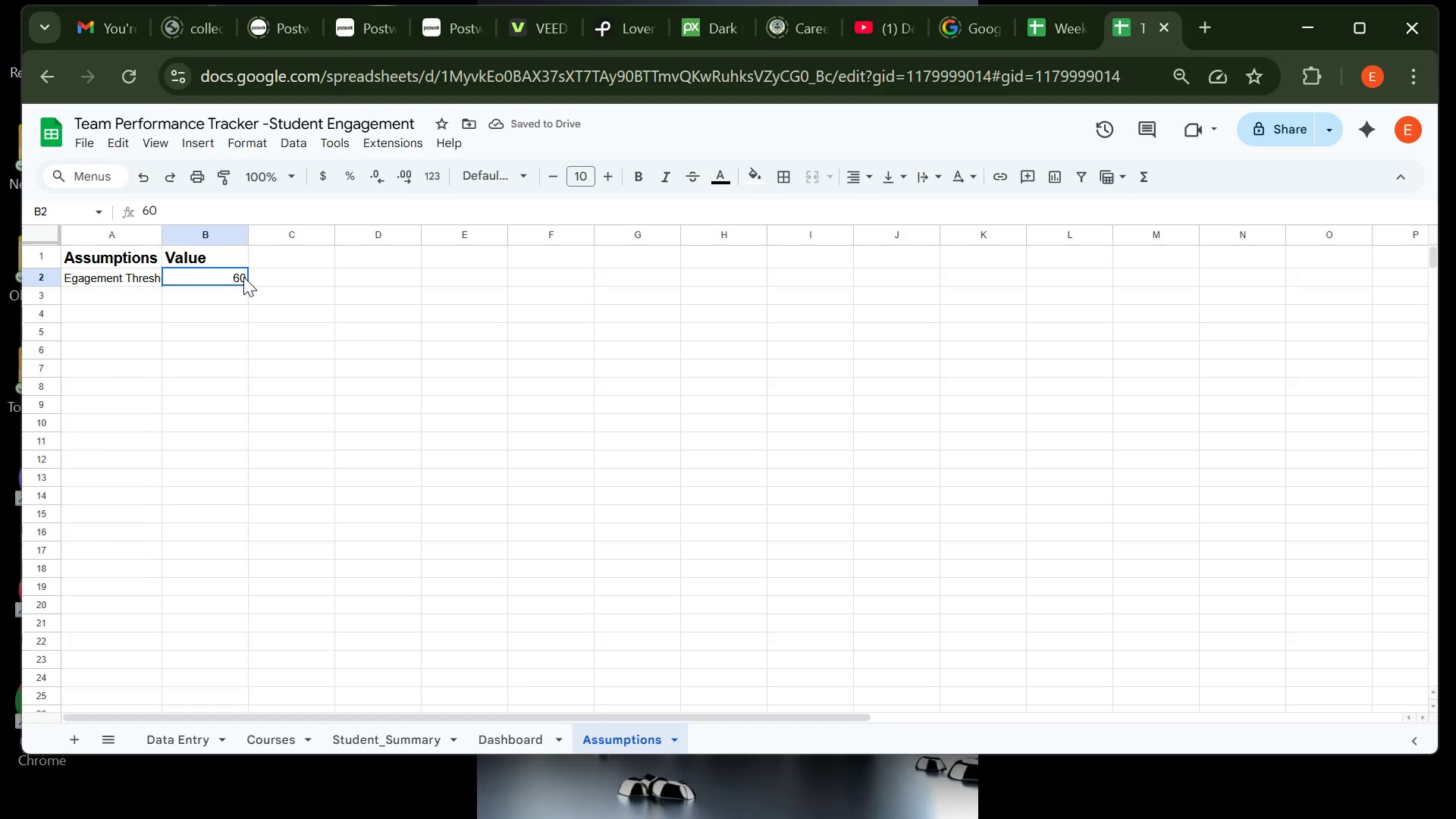 
left_click([243, 277])
 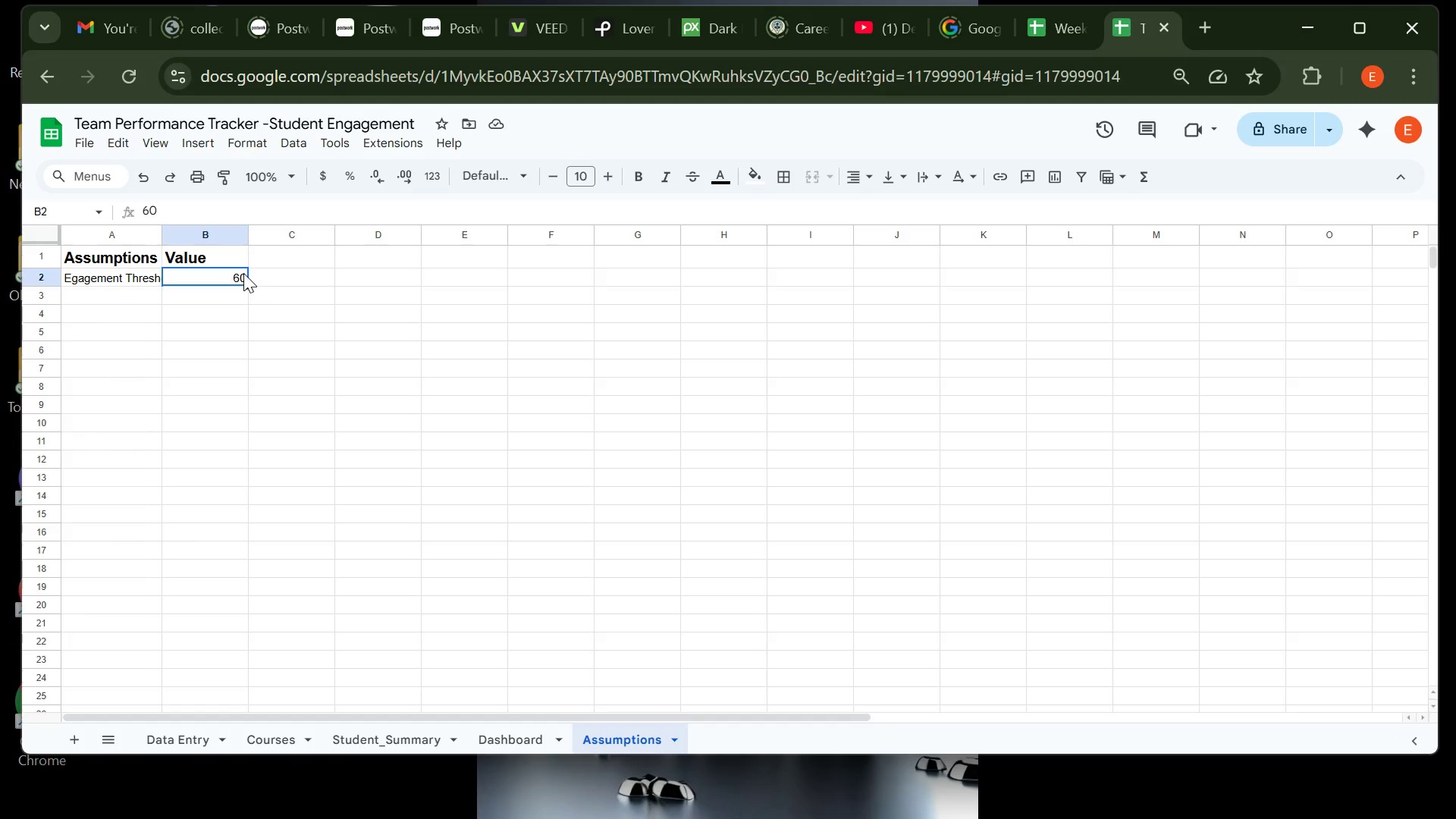 
double_click([243, 273])
 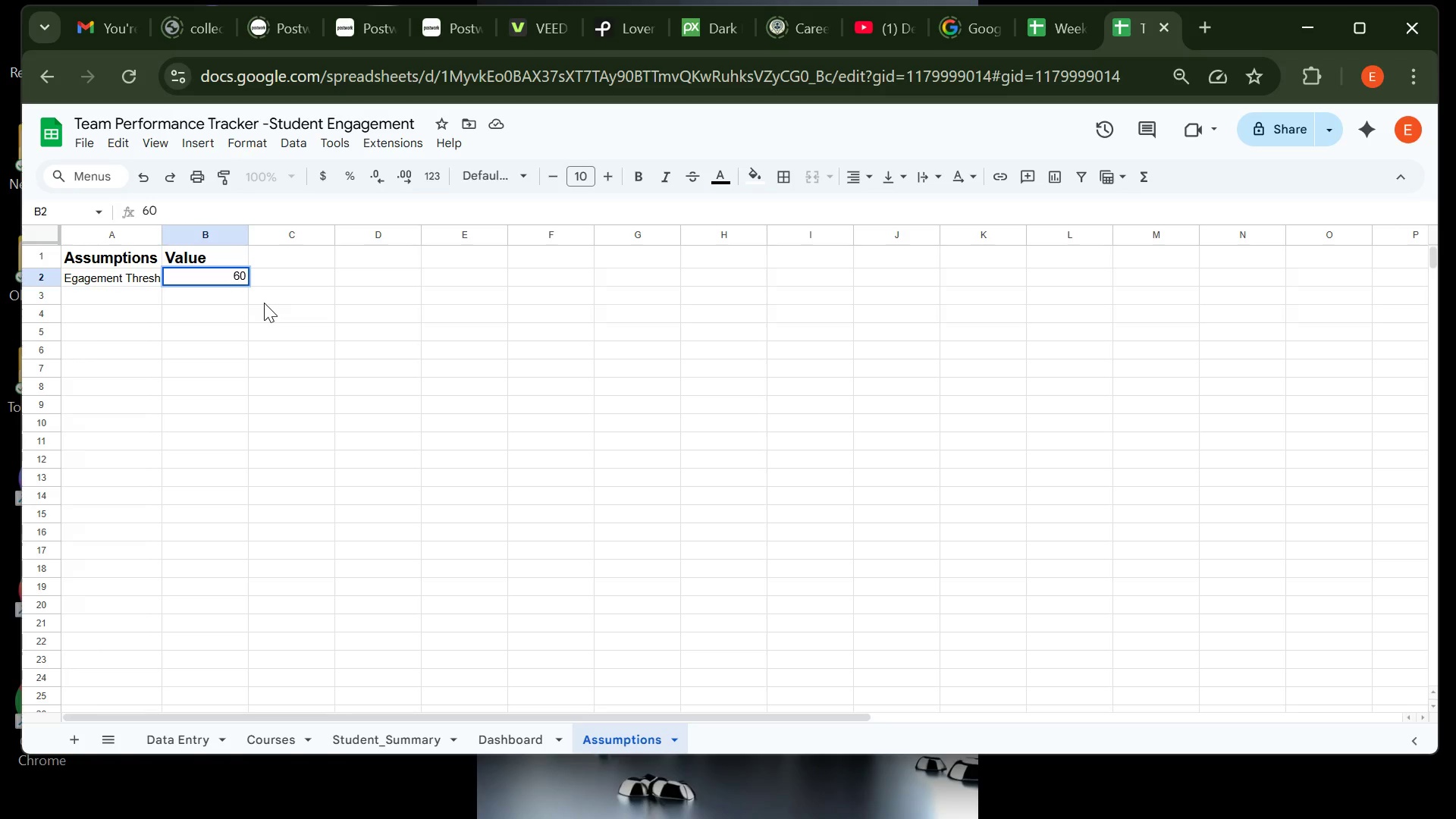 
key(Shift+ShiftLeft)
 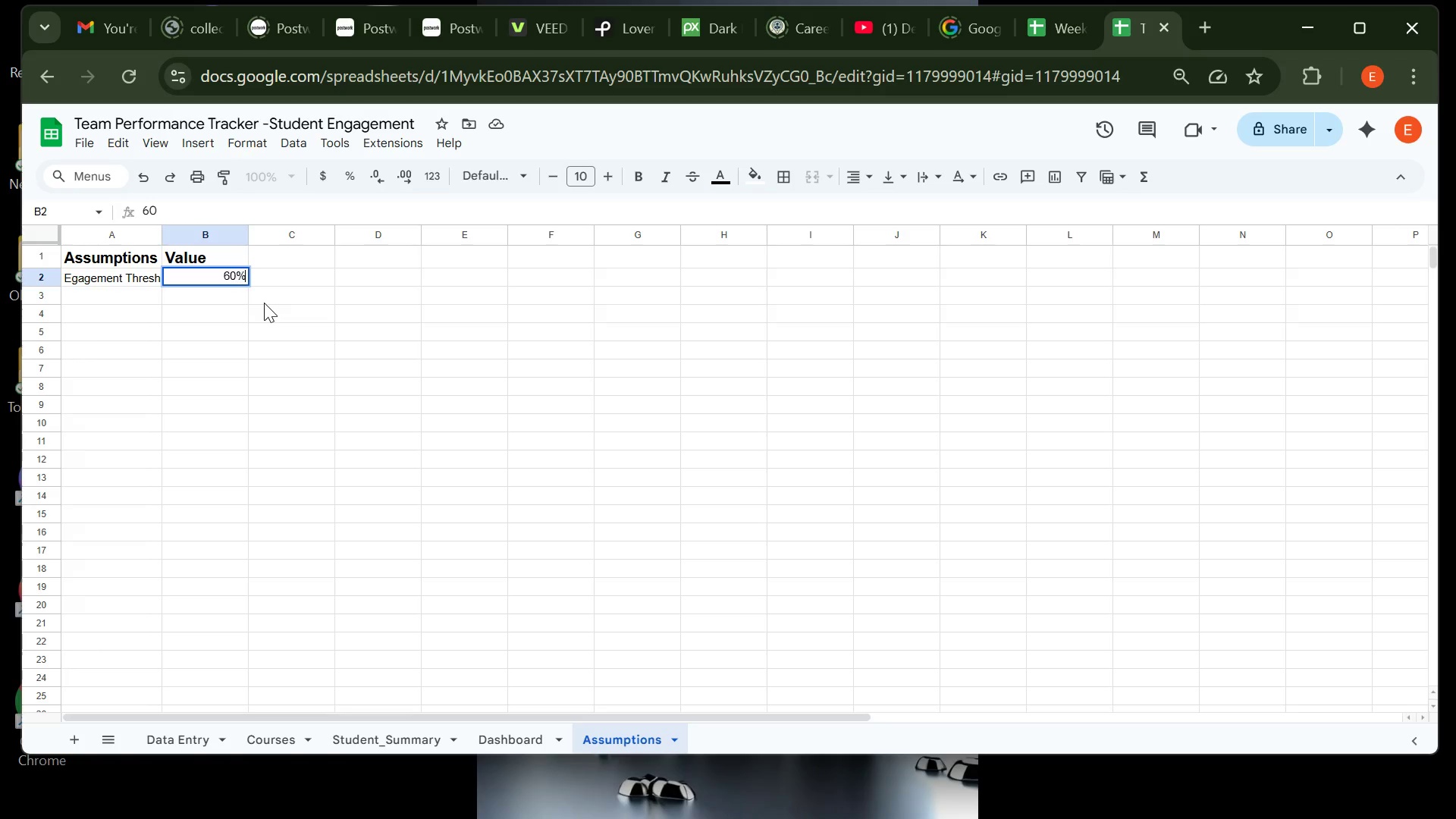 
key(Shift+5)
 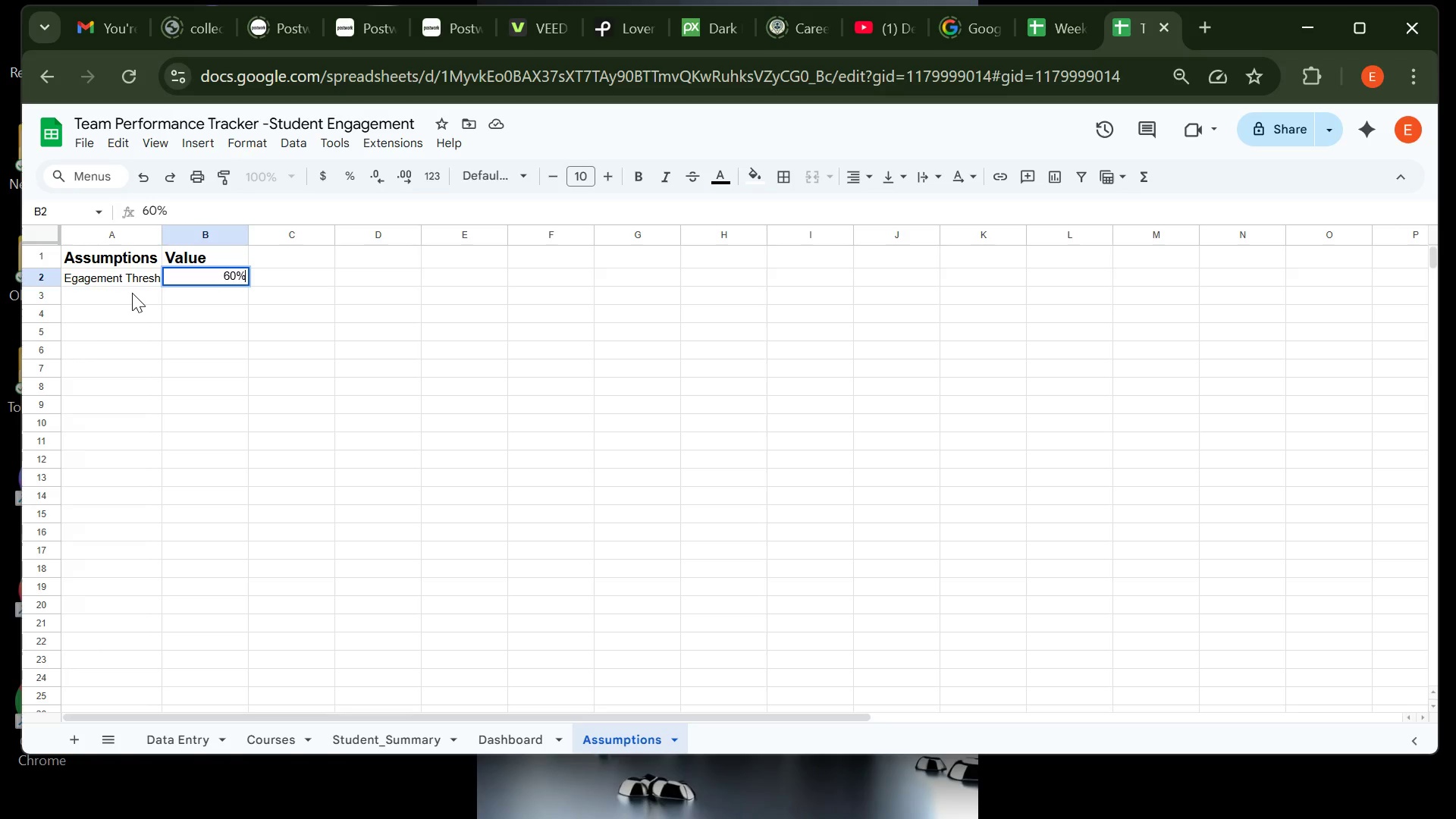 
left_click([132, 293])
 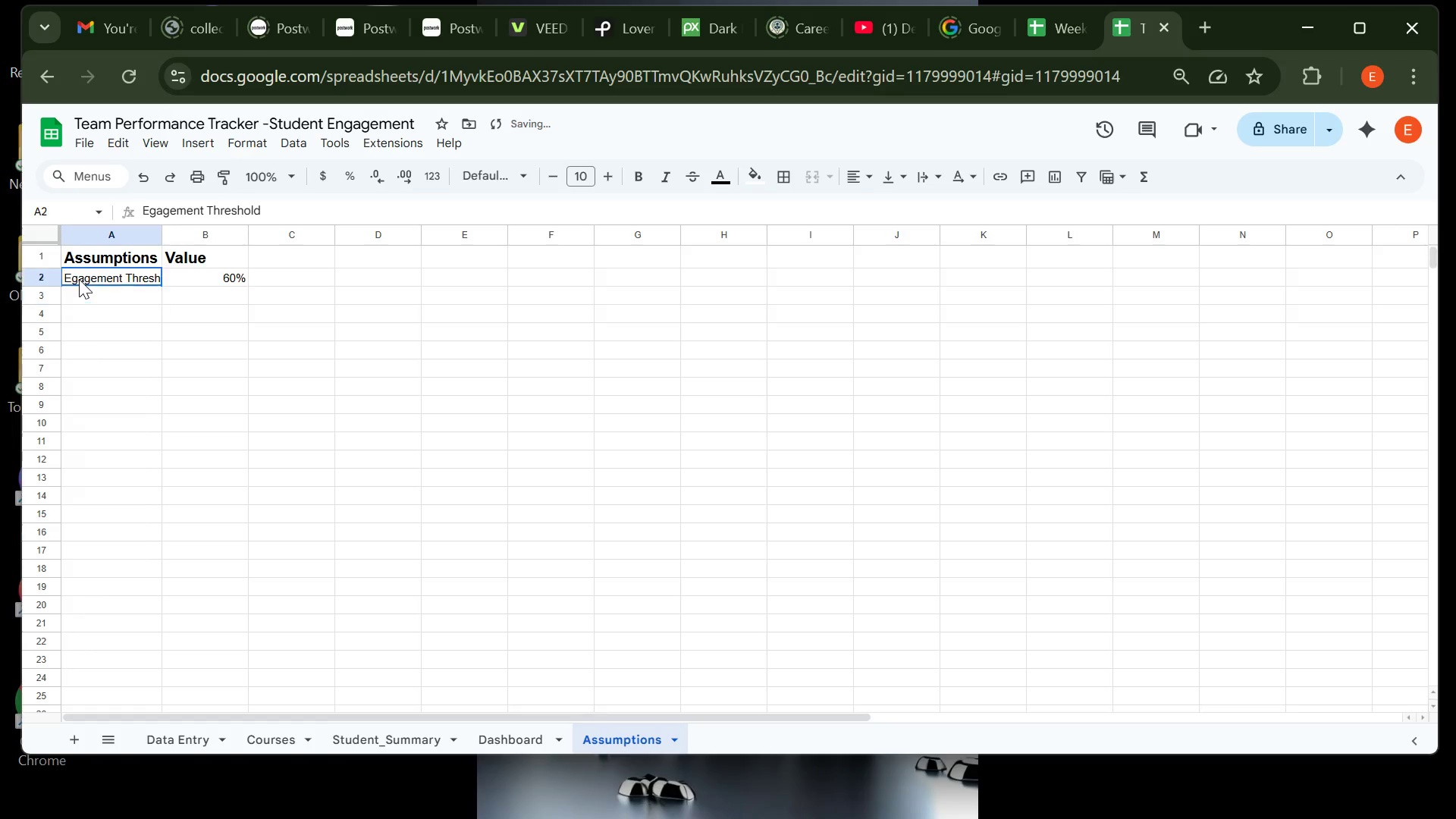 
double_click([79, 279])
 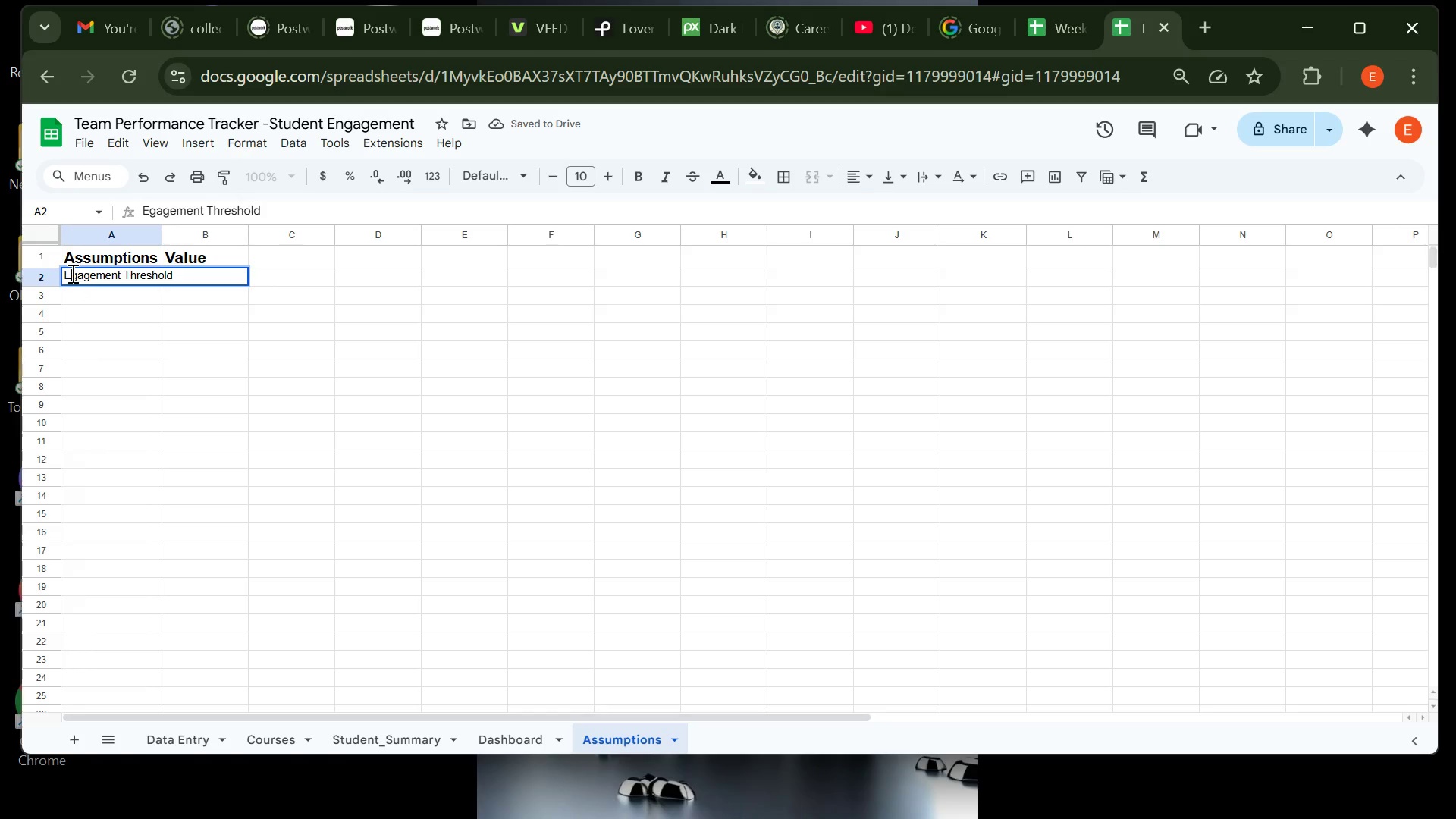 
left_click([71, 273])
 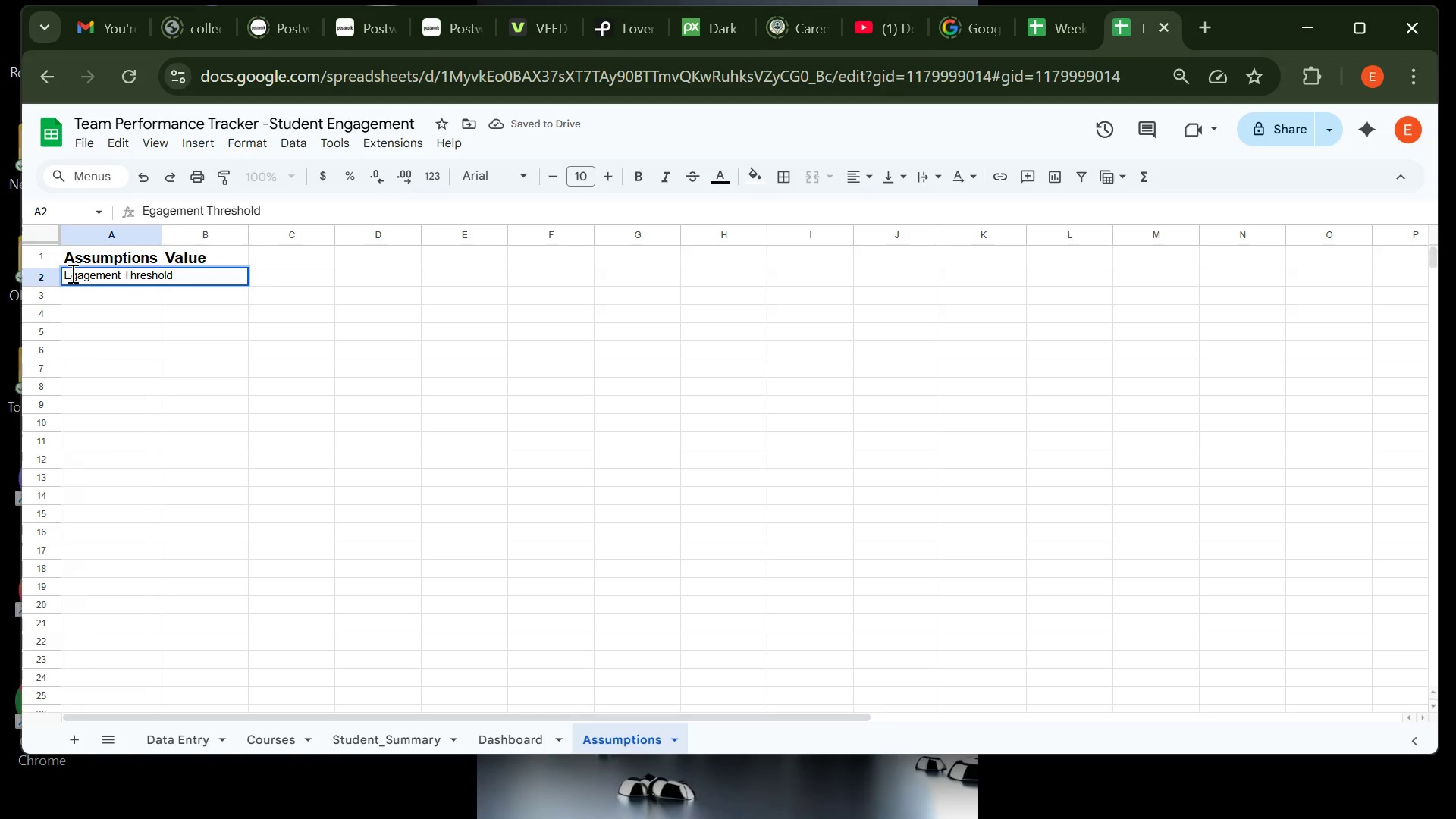 
key(N)
 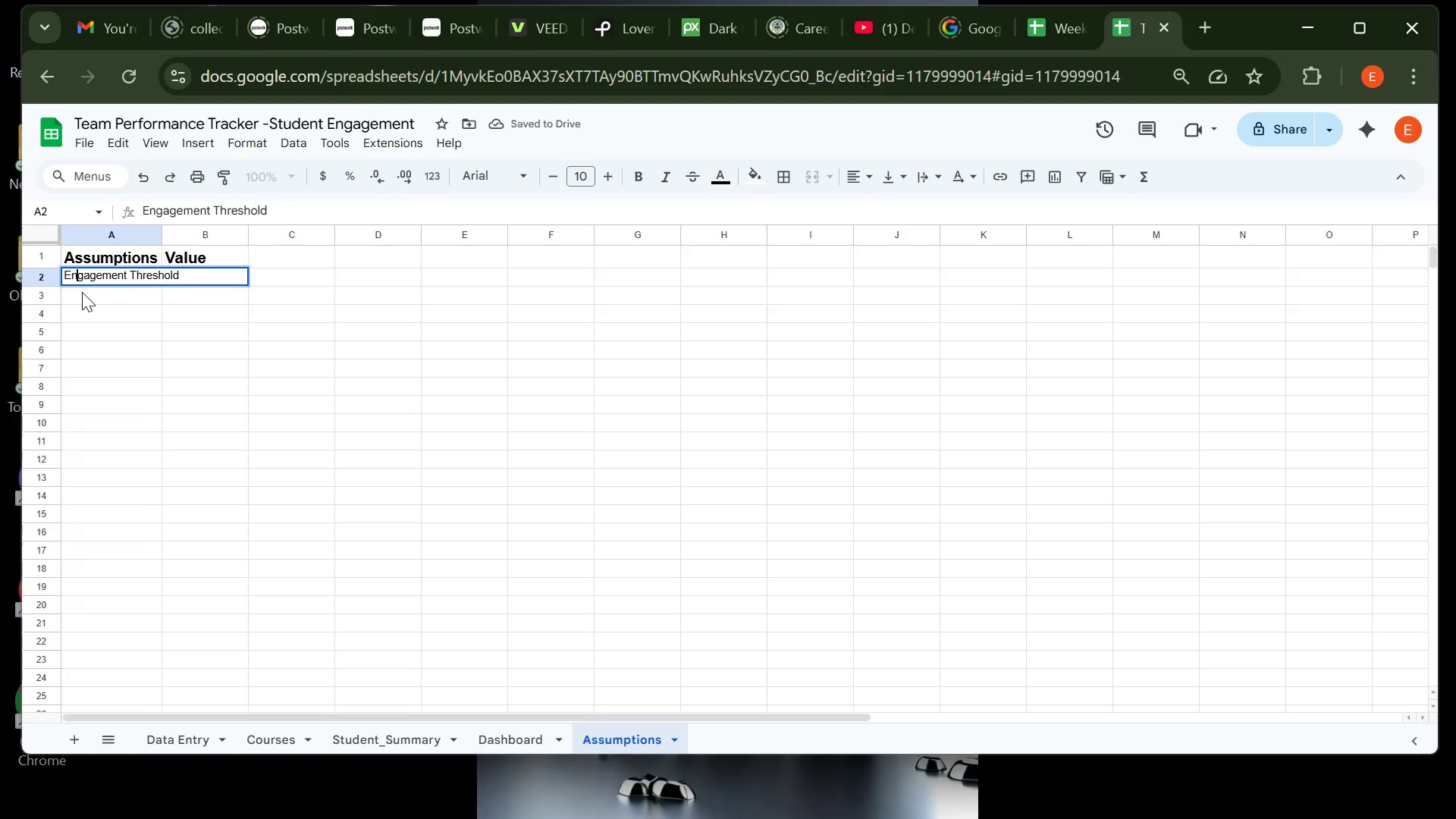 
left_click([82, 292])
 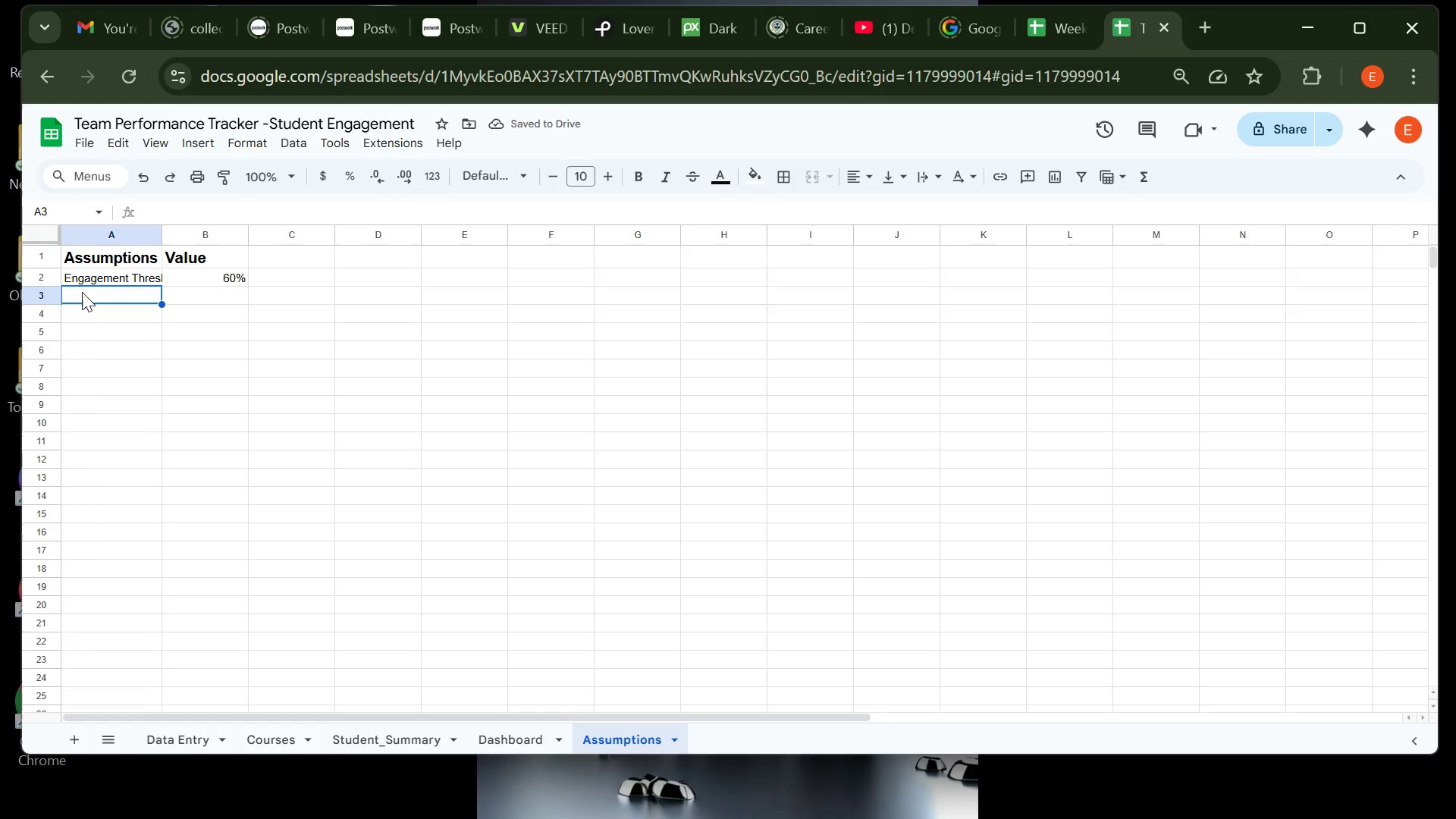 
type(Performance Threshold )
key(Tab)
type(60%)
 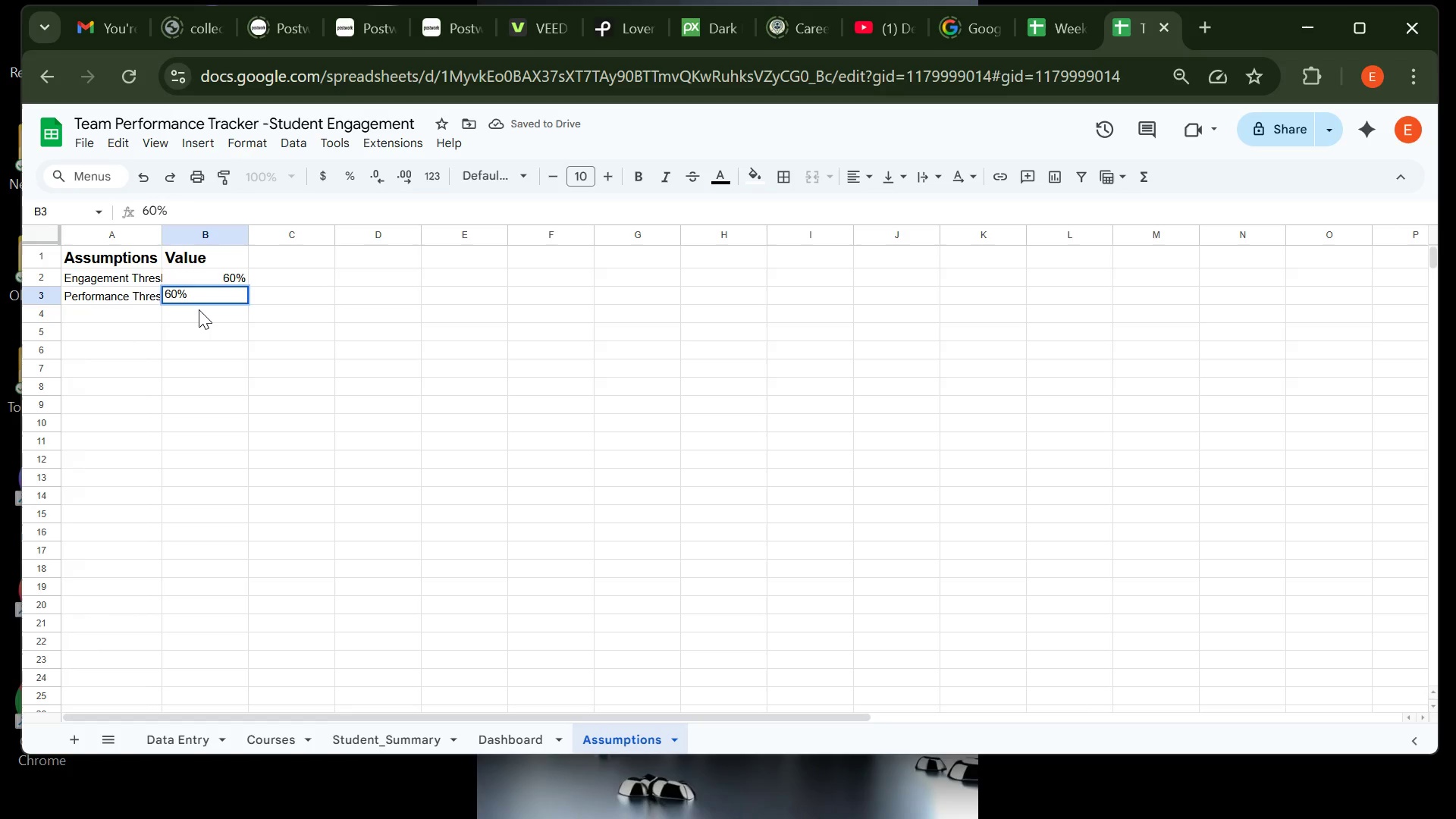 
key(Enter)
 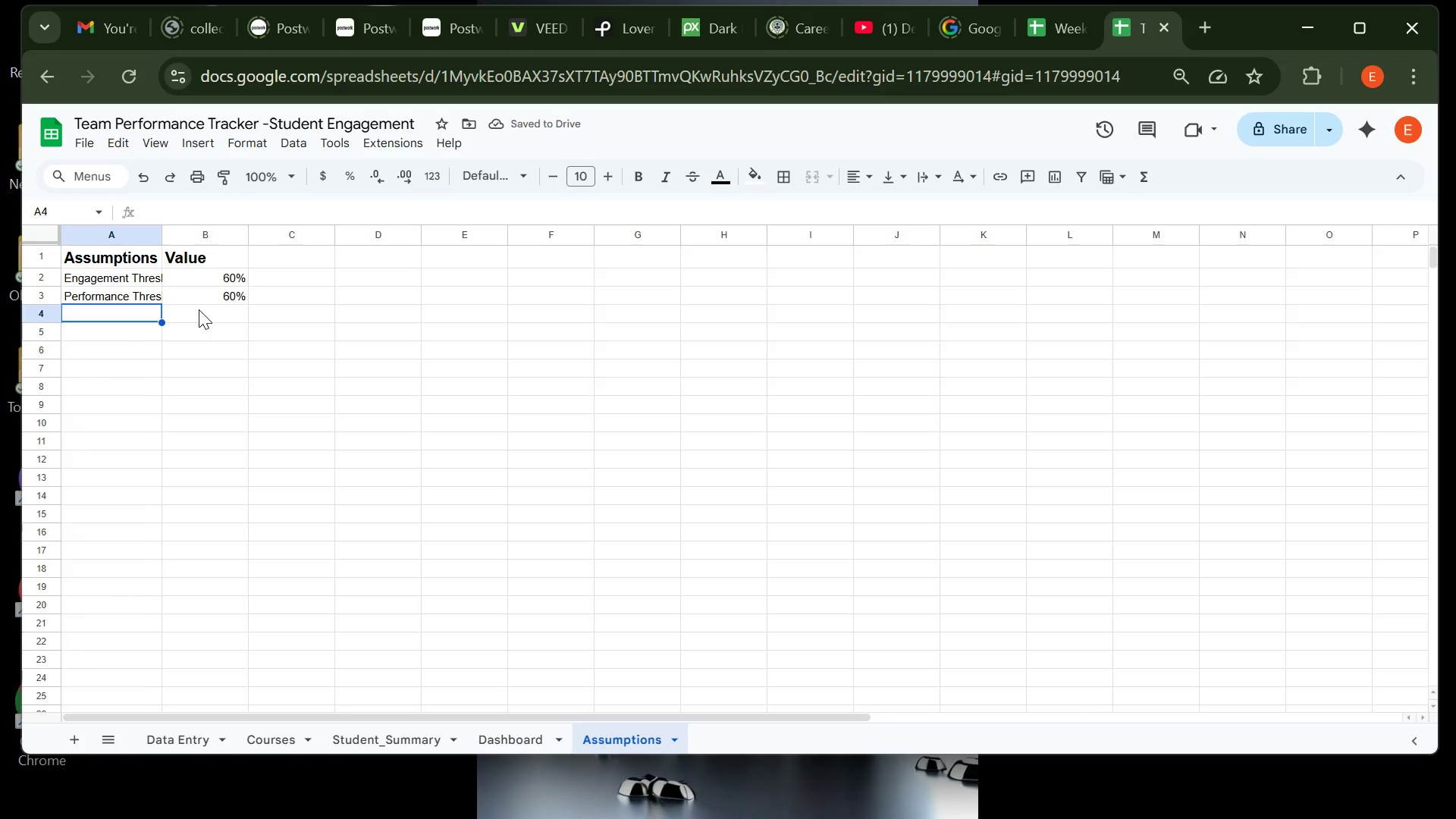 
type(Partcicipation C)
key(Backspace)
type(Scale 1 to 5 )
 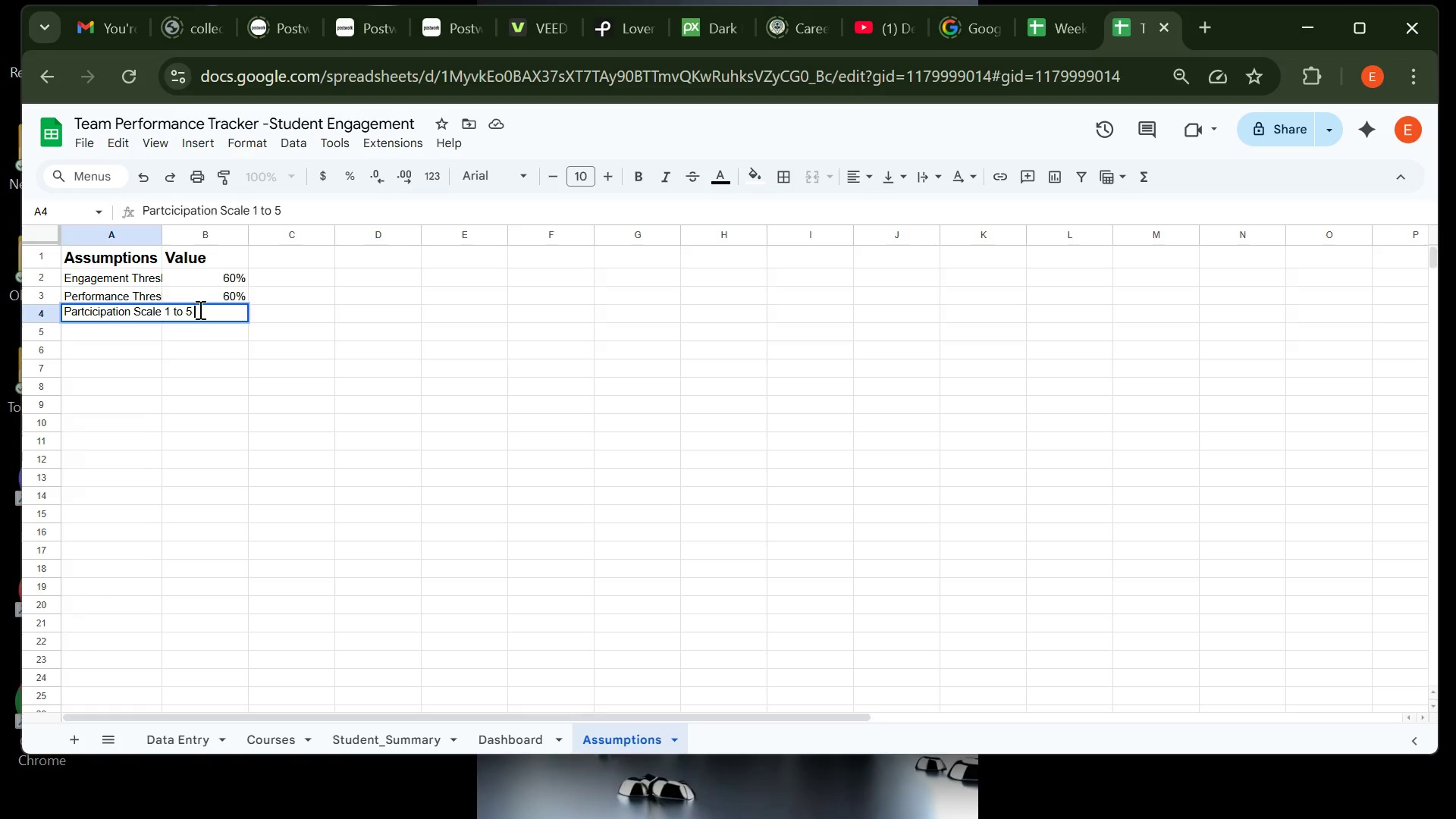 
type((1=Low, 5=Hig))
key(Backspace)
type(h))
 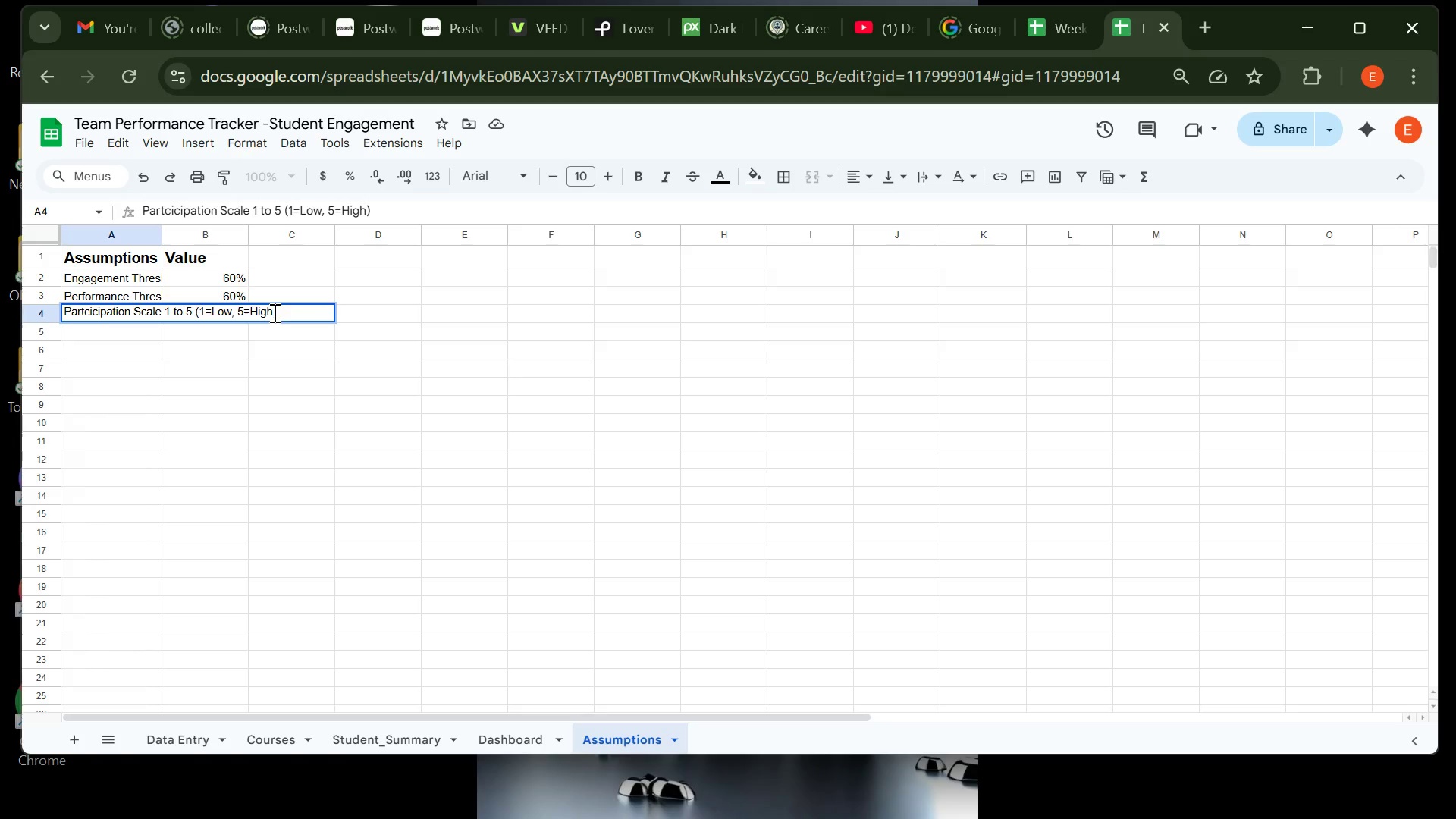 
wait(9.55)
 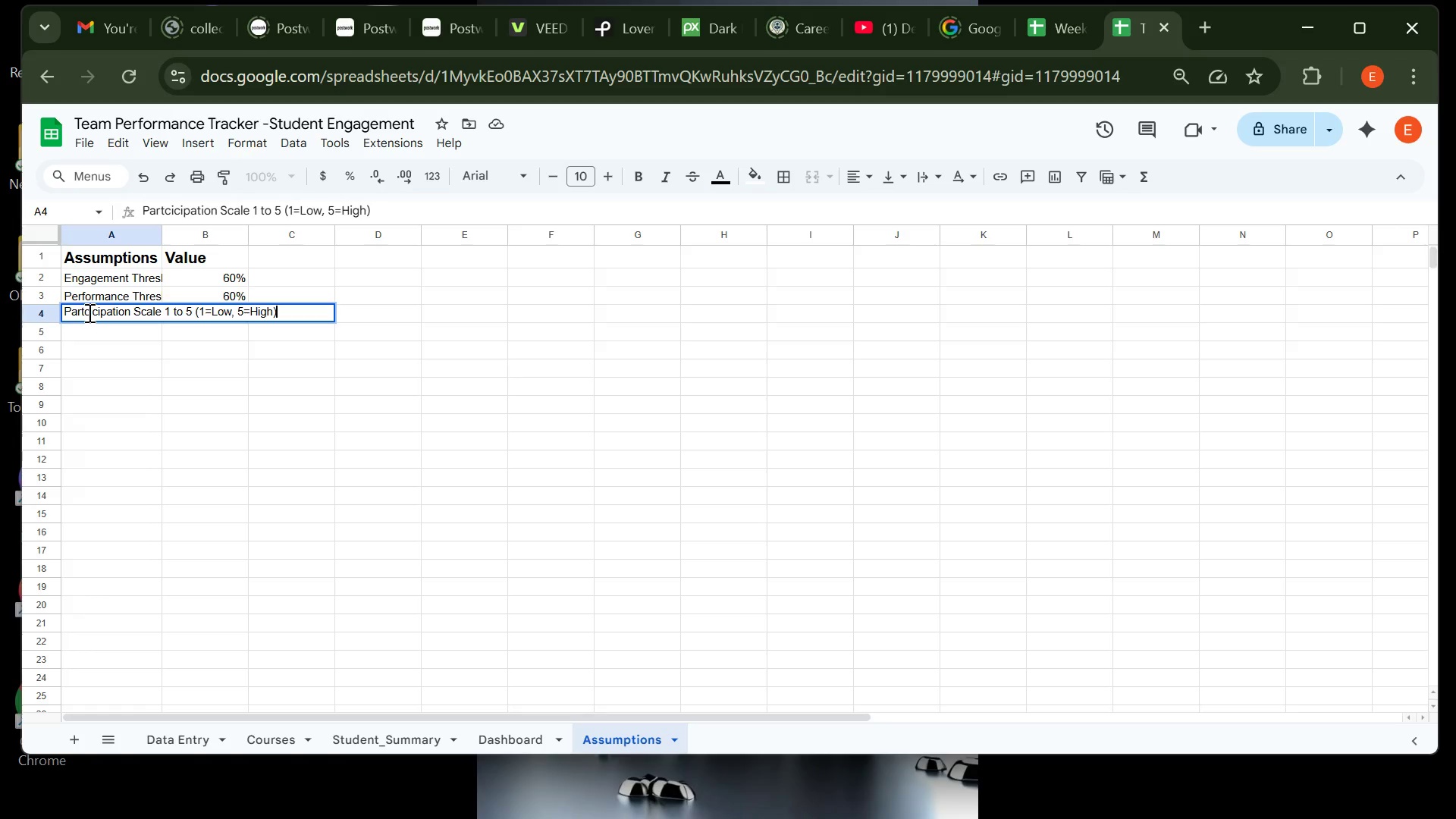 
key(ArrowLeft)
 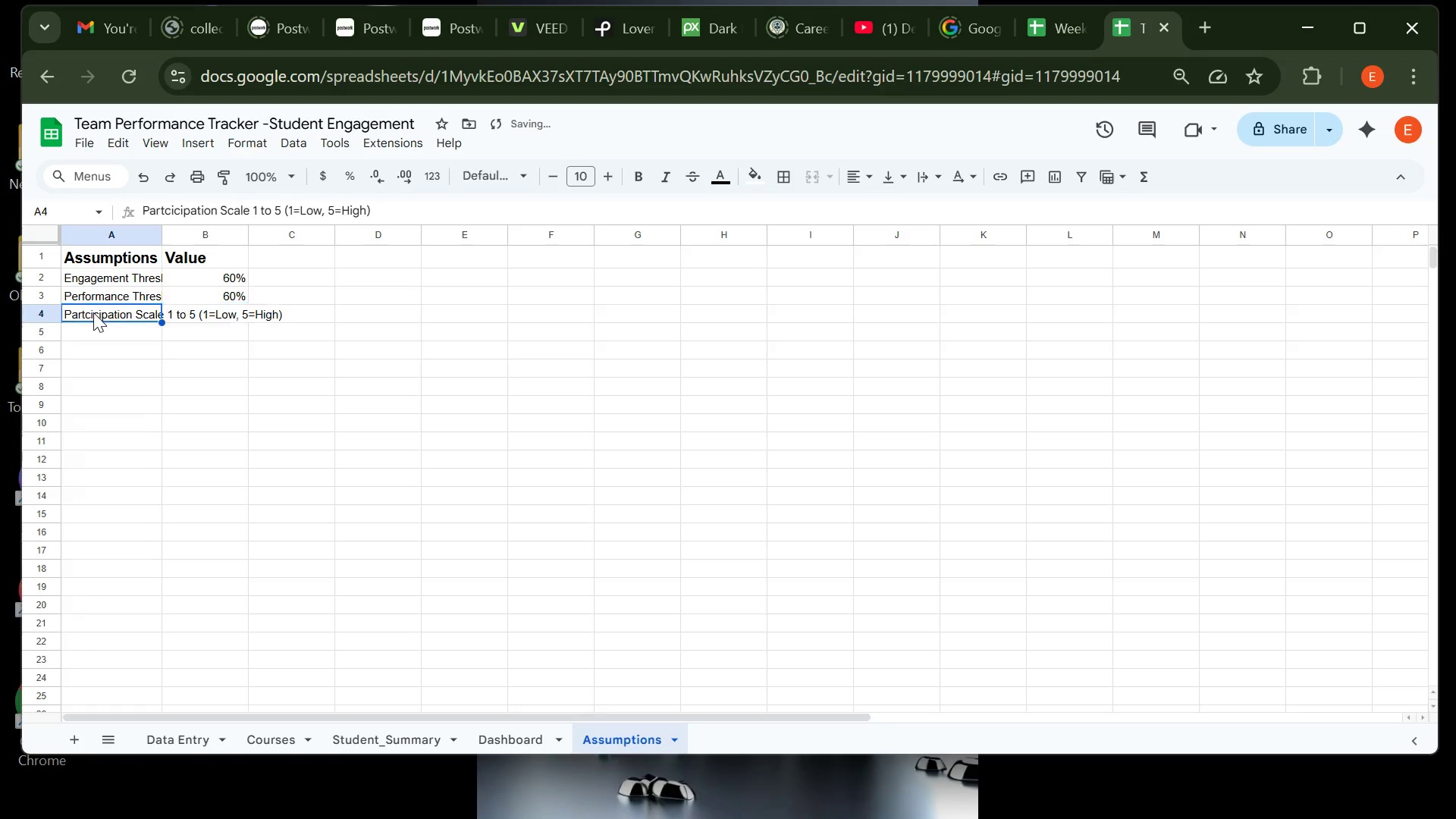 
key(ArrowLeft)
 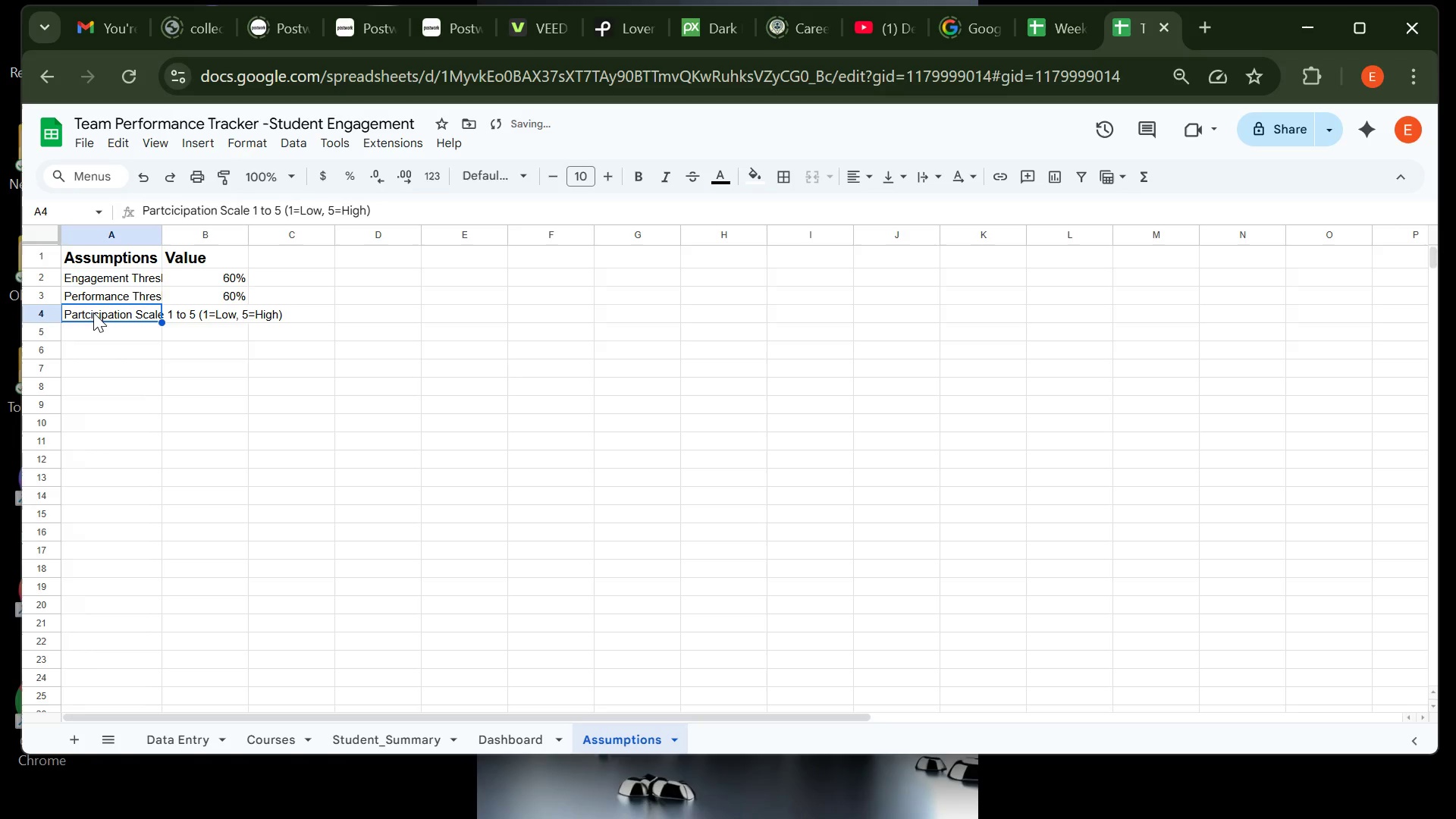 
key(ArrowLeft)
 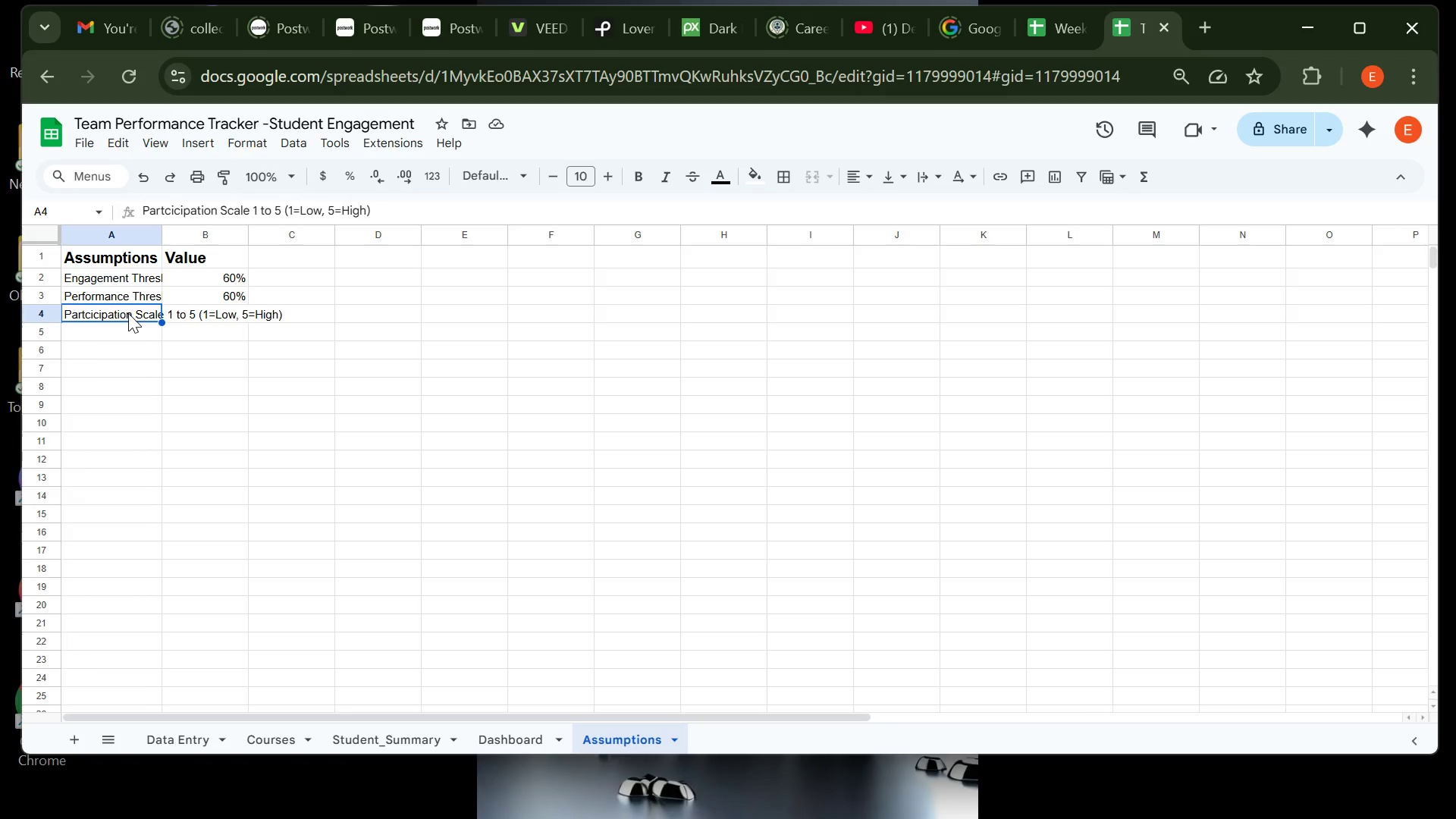 
wait(7.59)
 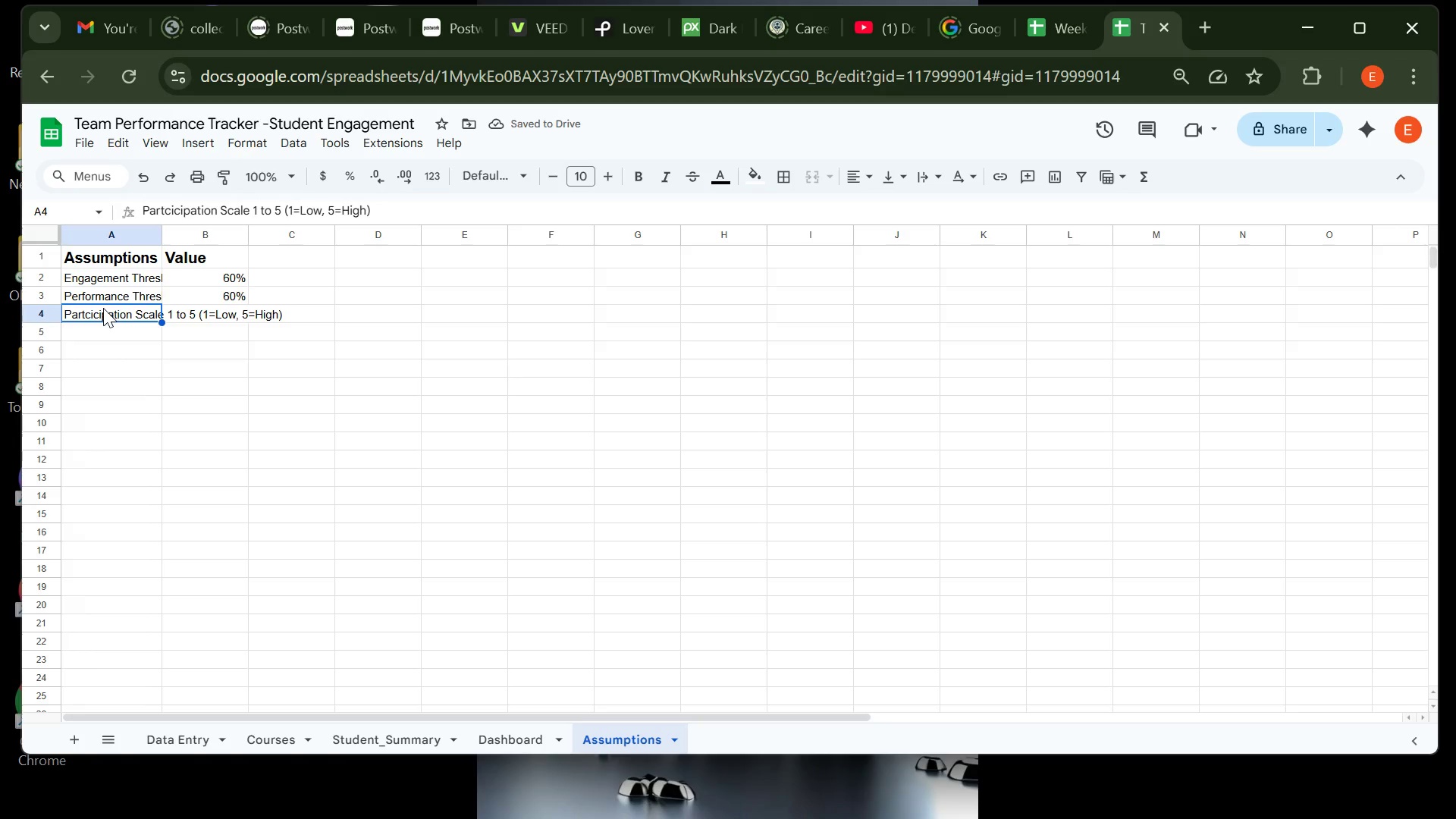 
left_click([182, 314])
 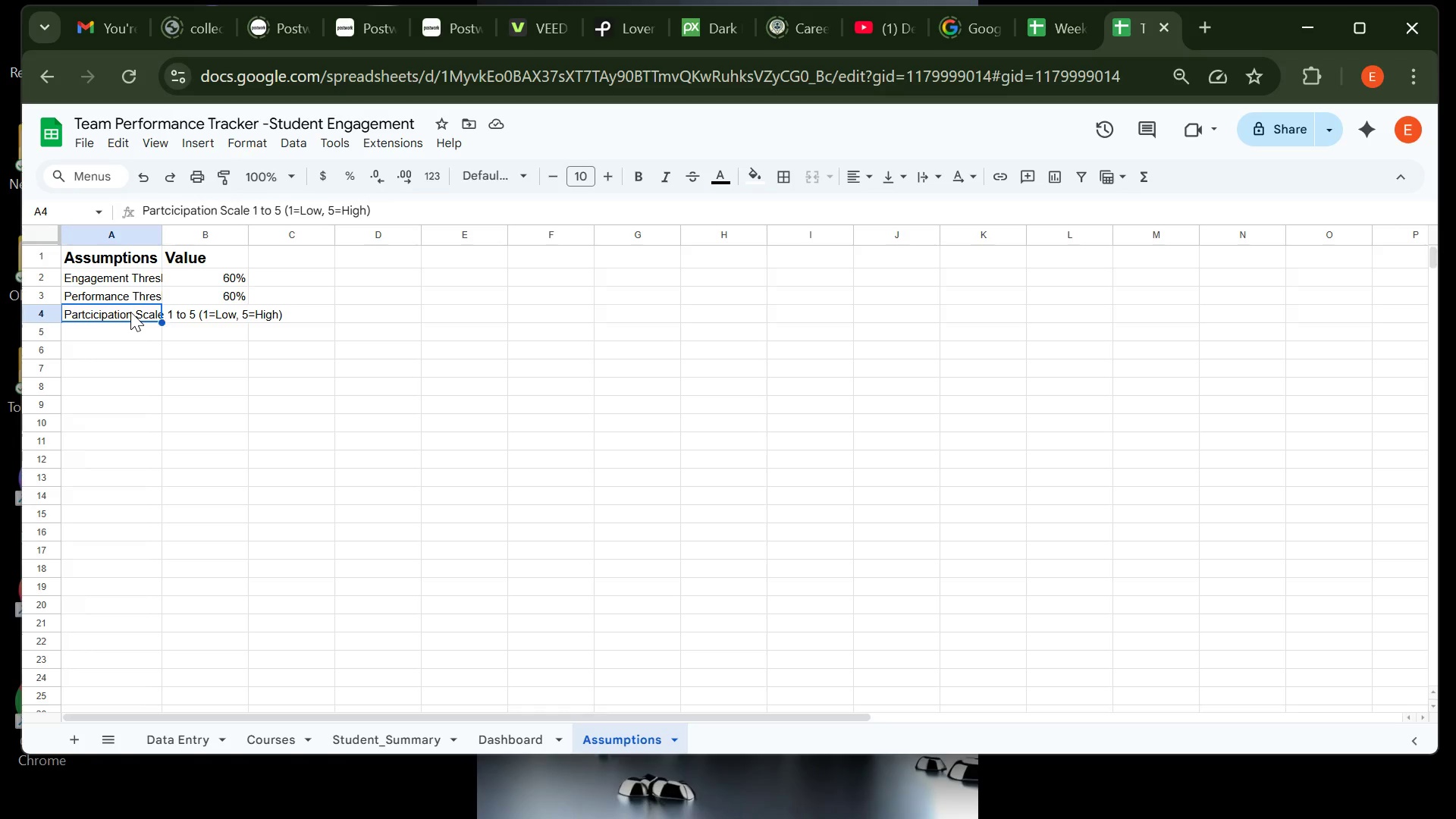 
double_click([130, 312])
 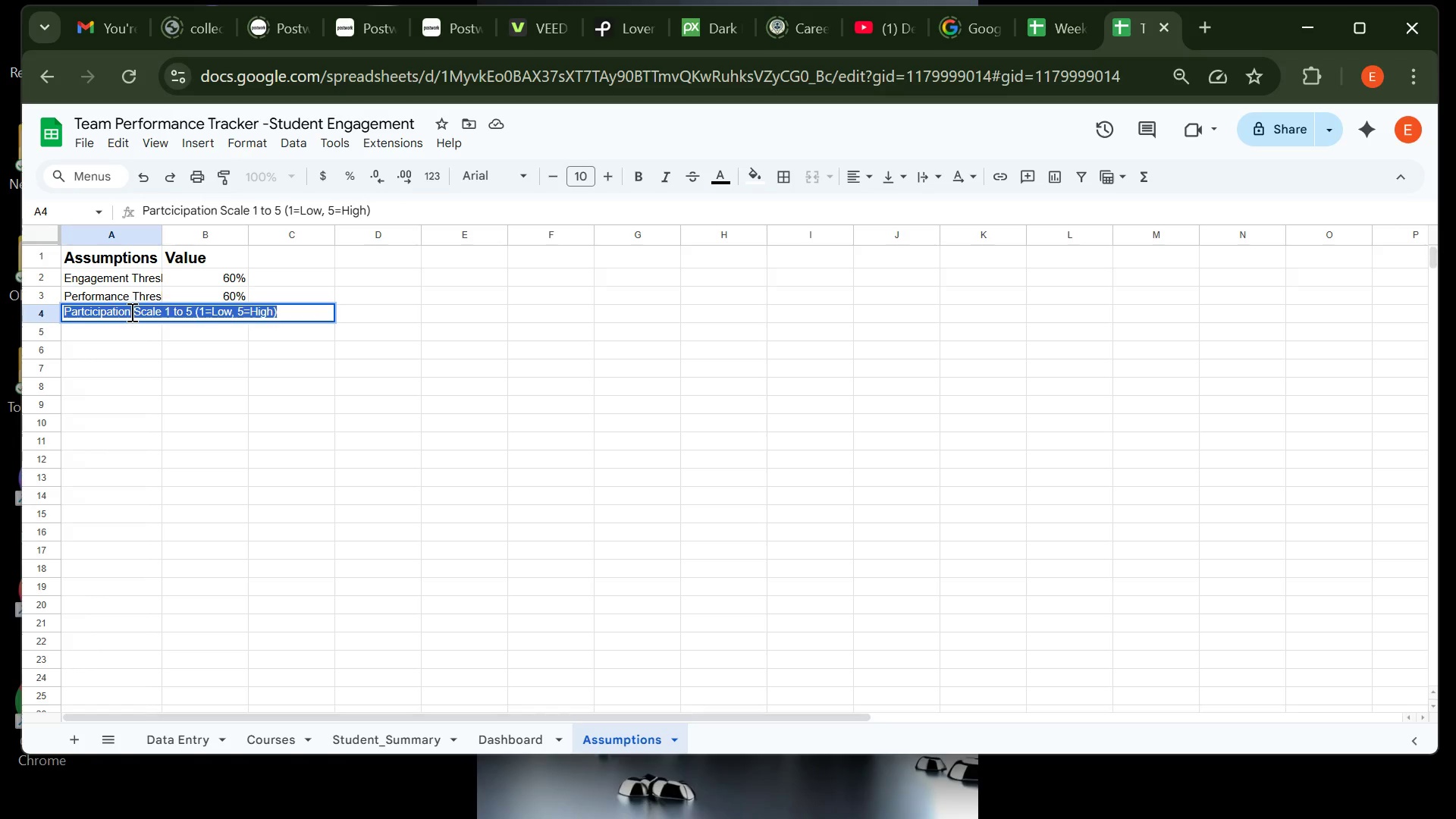 
triple_click([130, 312])
 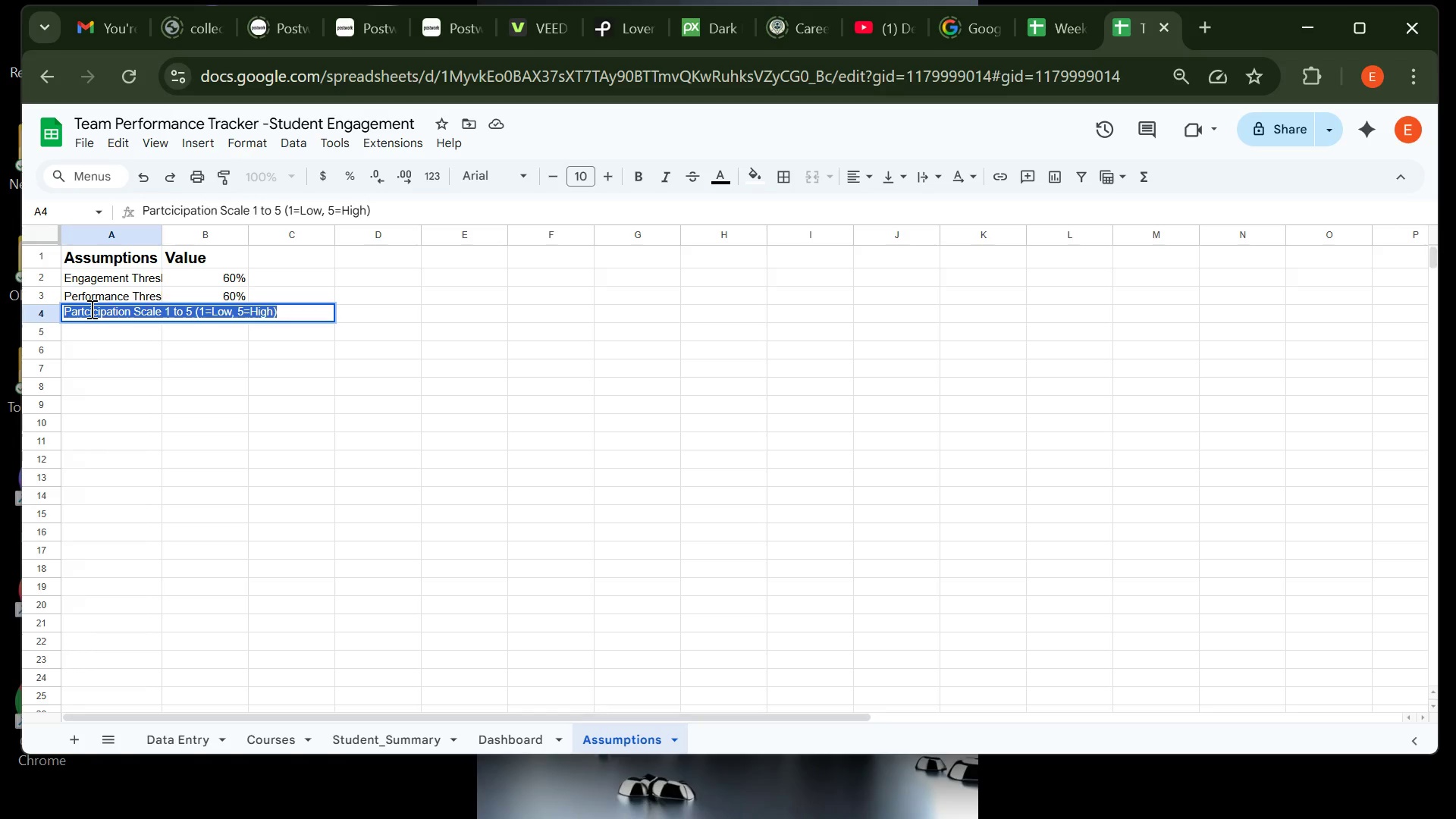 
left_click([90, 309])
 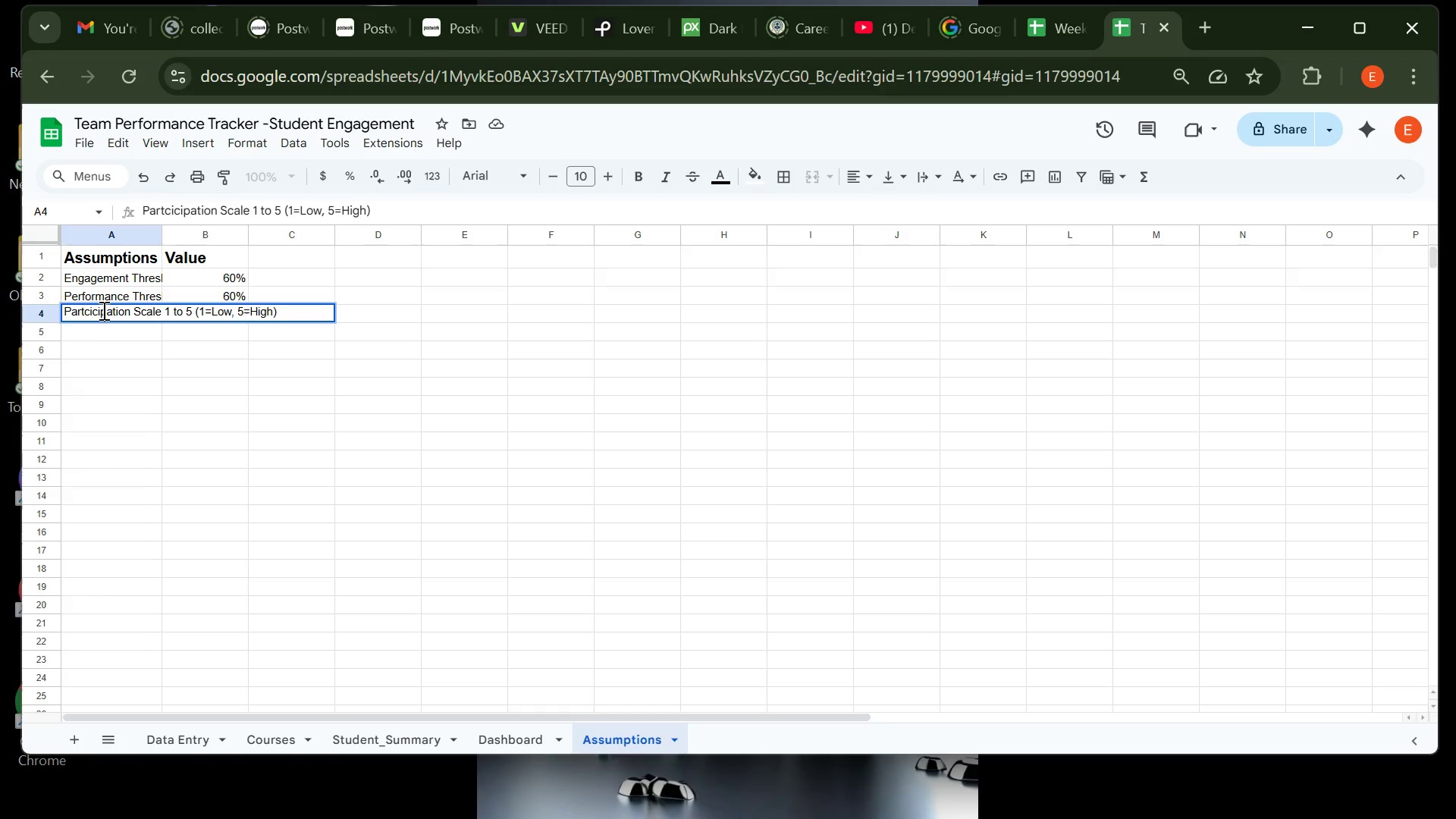 
key(Backspace)
 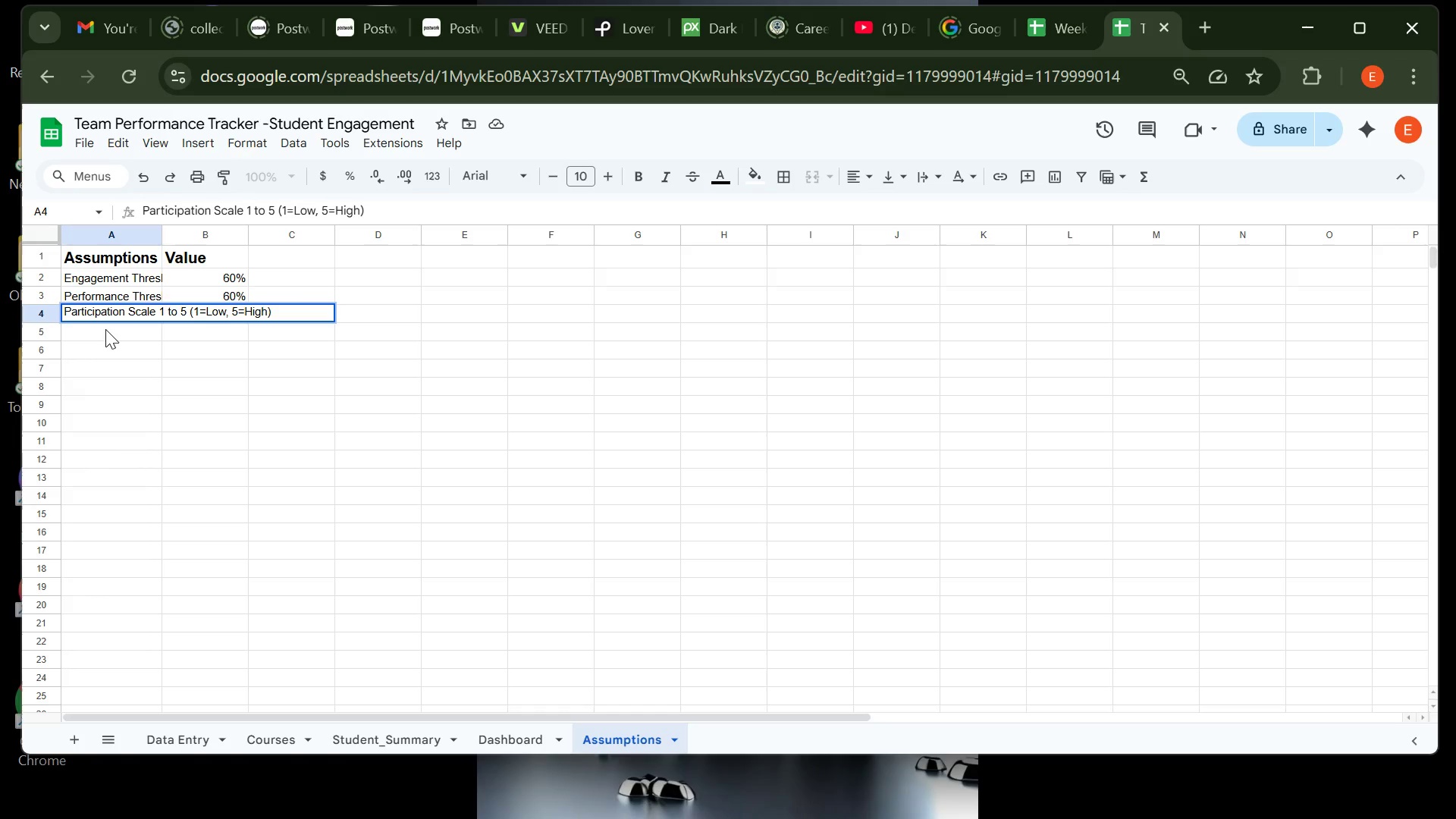 
left_click([105, 329])
 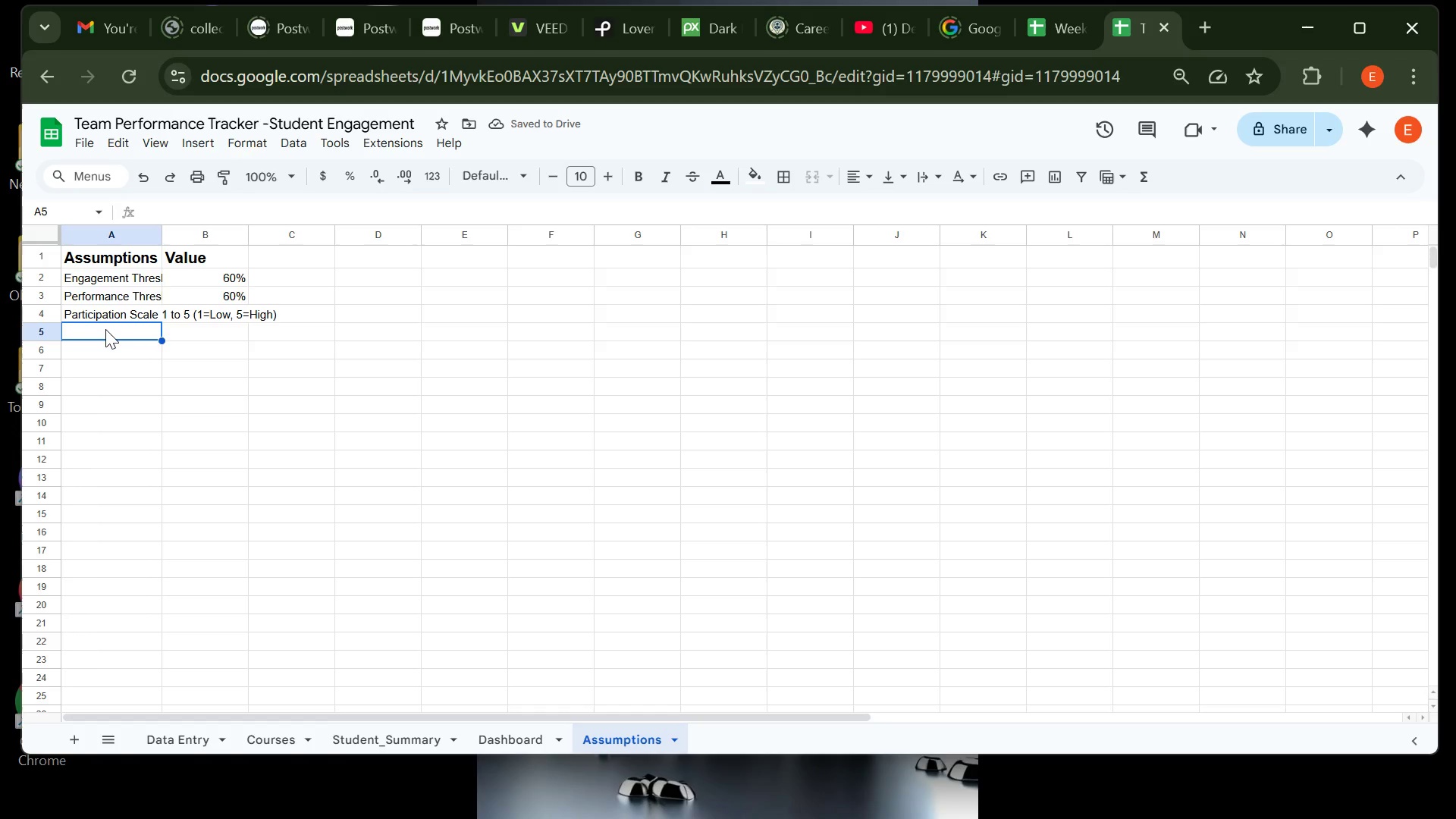 
wait(5.22)
 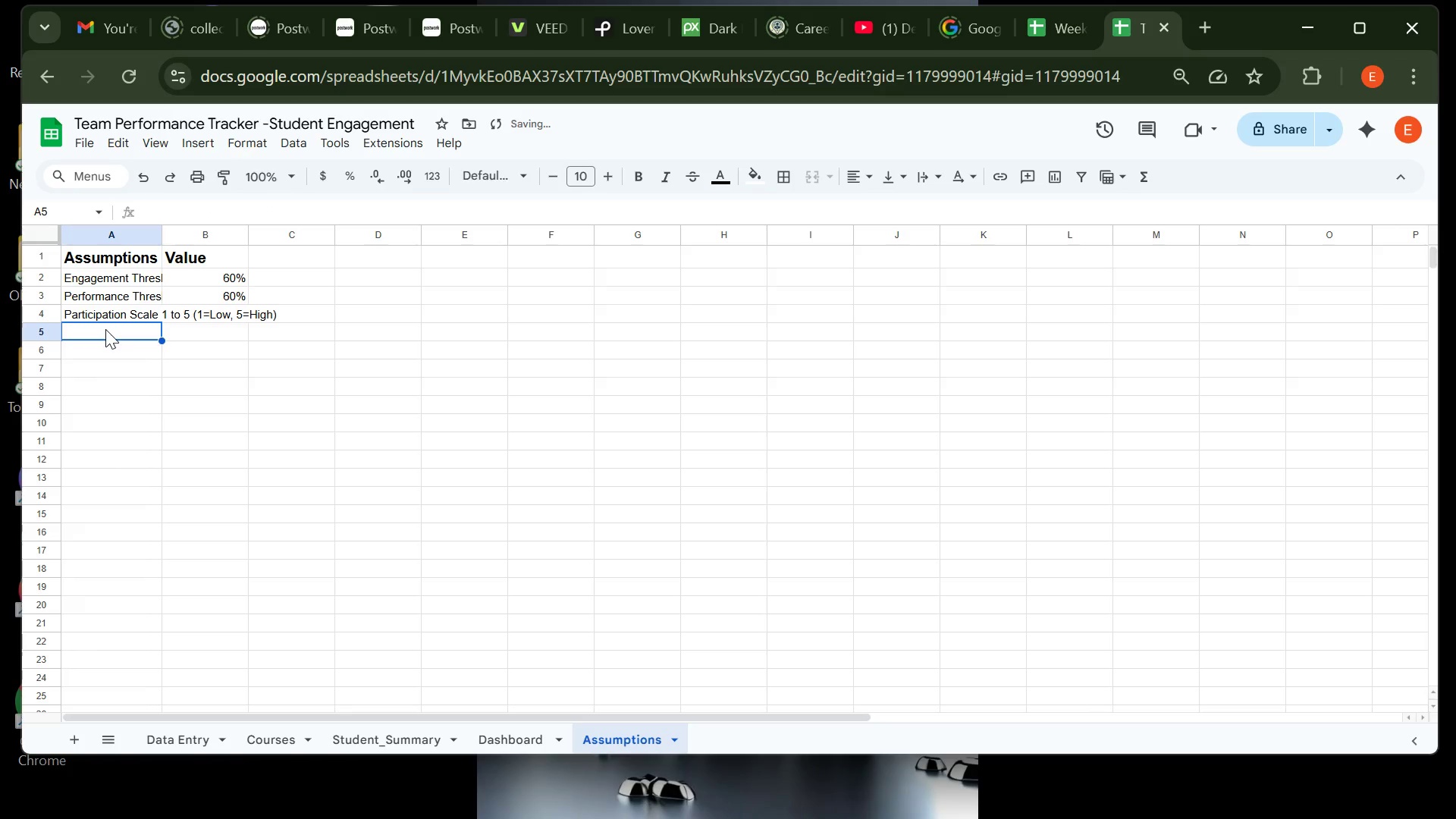 
type(Attendance Definito)
key(Backspace)
type(ion )
 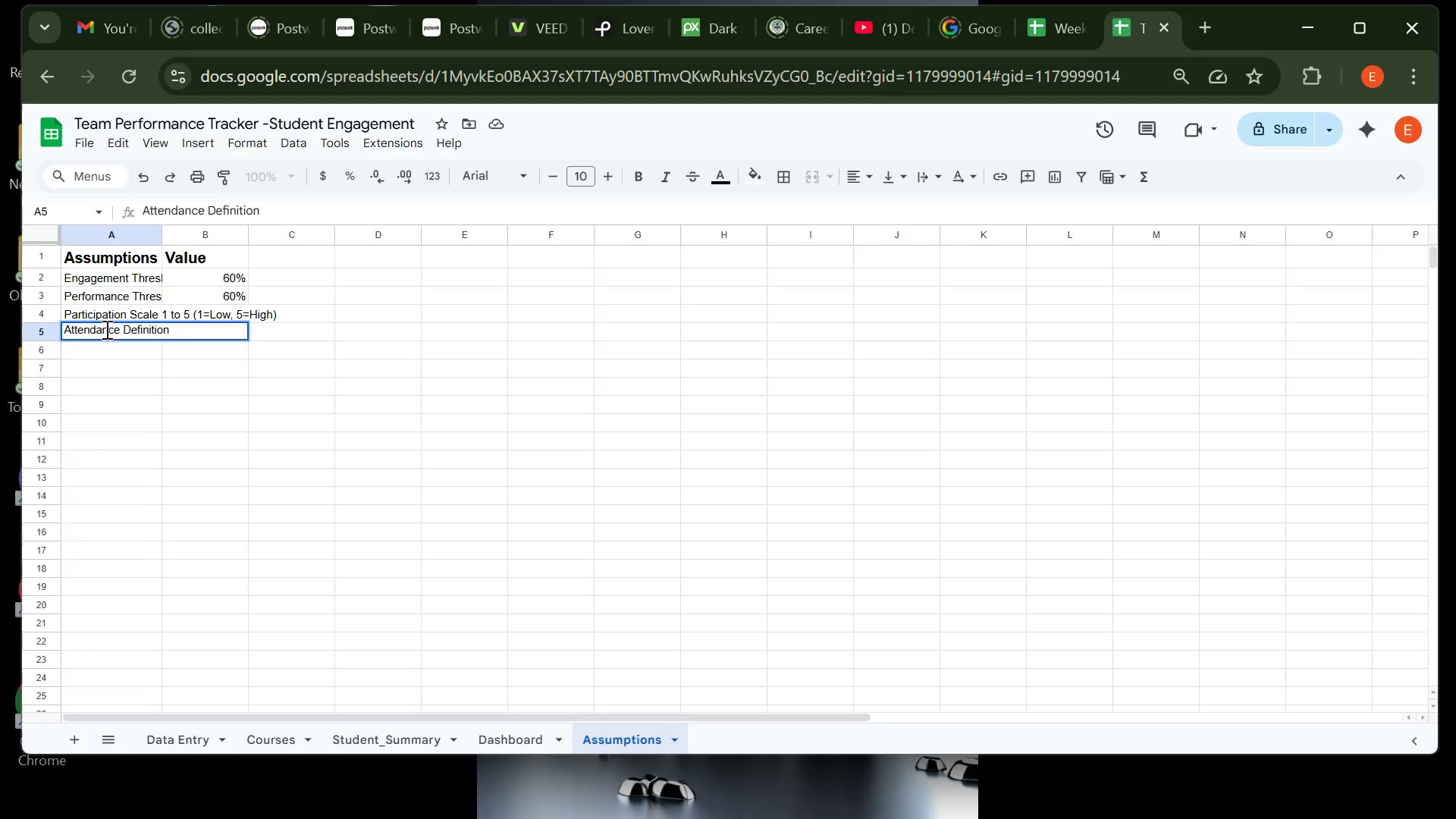 
key(Tab)
type(Overall )
 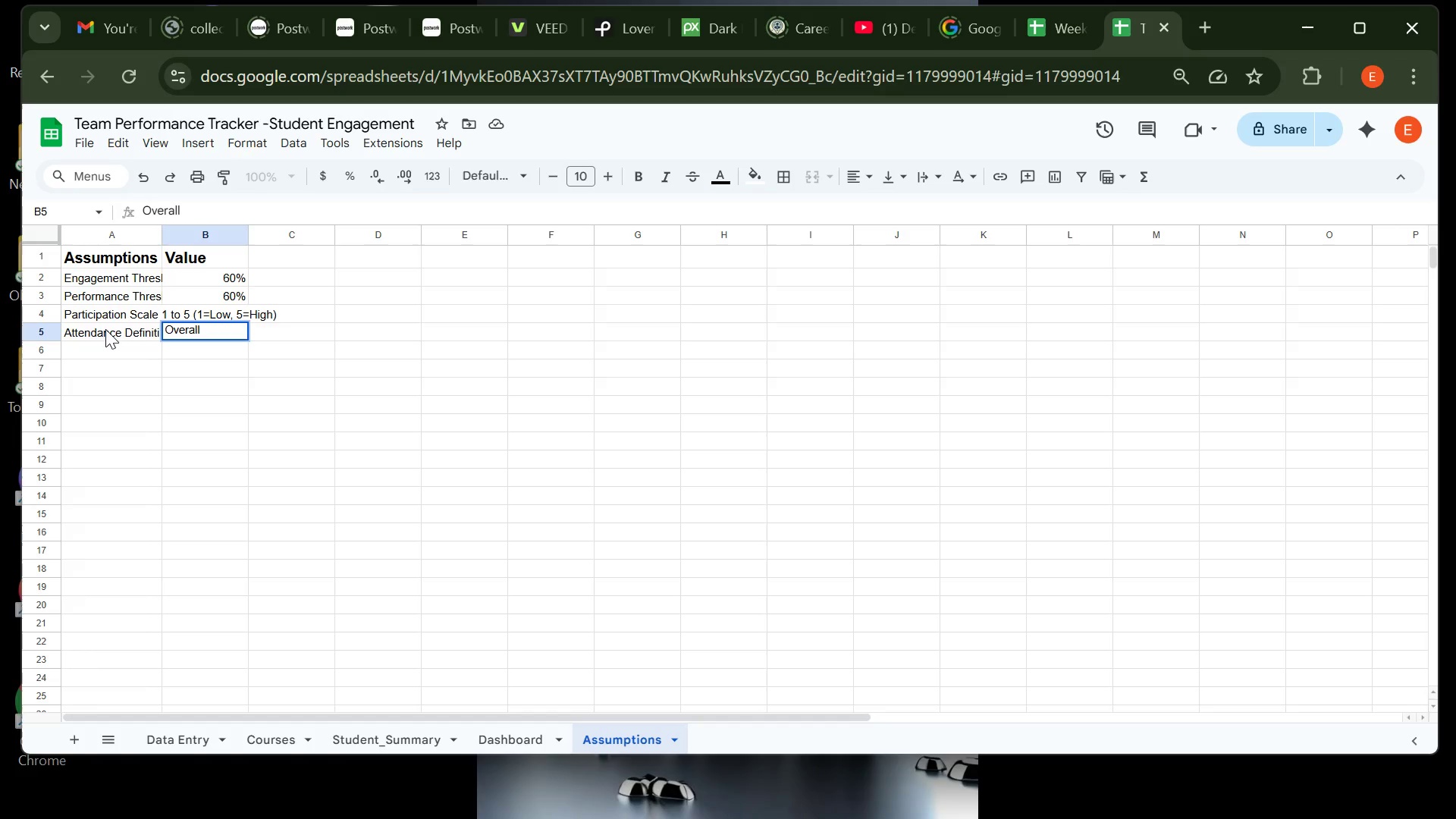 
type(]]])
key(Backspace)
key(Backspace)
key(Backspace)
key(Backspace)
key(Backspace)
key(Backspace)
key(Backspace)
key(Backspace)
key(Backspace)
key(Backspace)
key(Backspace)
key(Backspace)
type(Percent of lessons attended e)
key(Backspace)
type(per reporting period)
 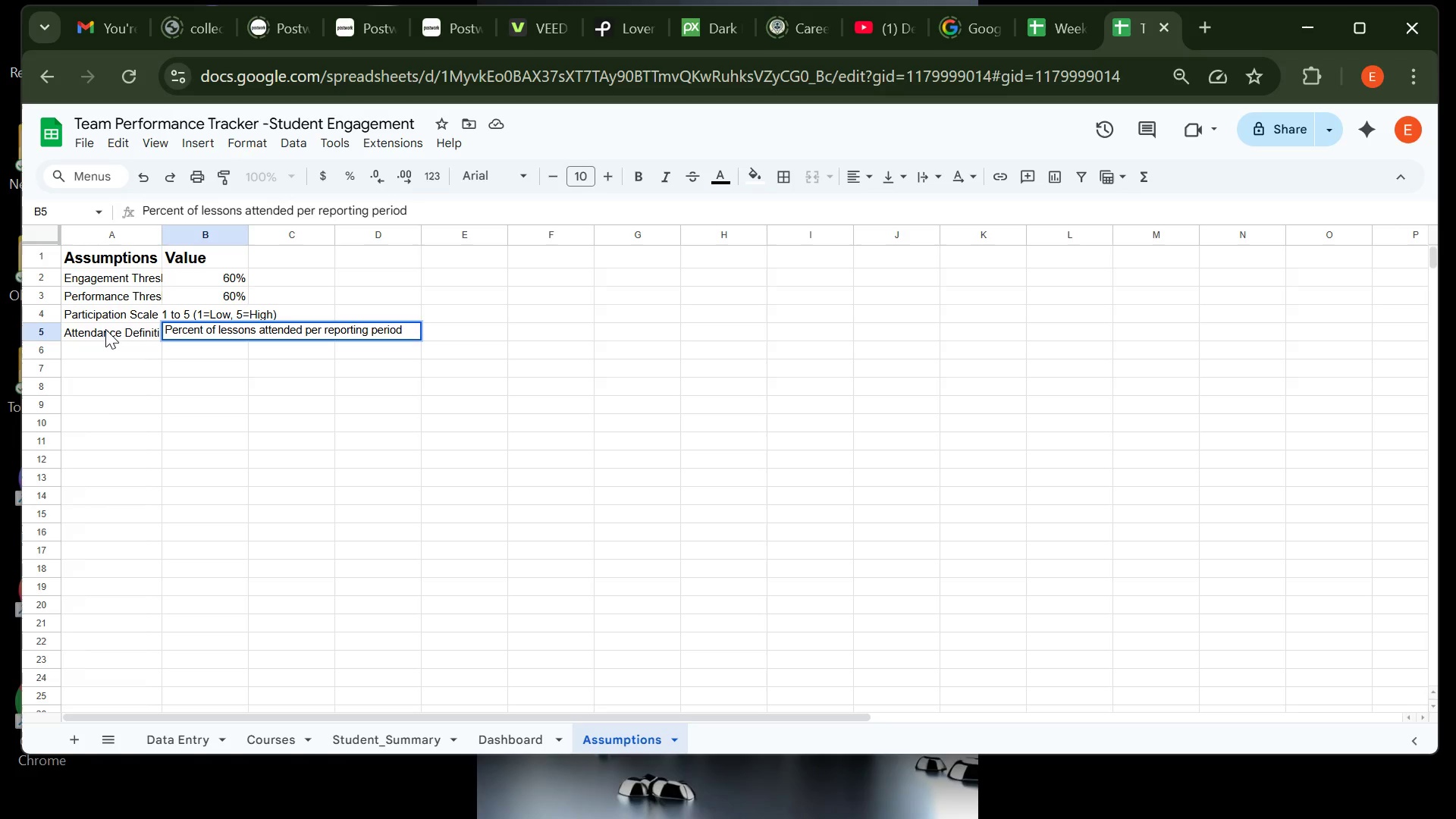 
key(Enter)
 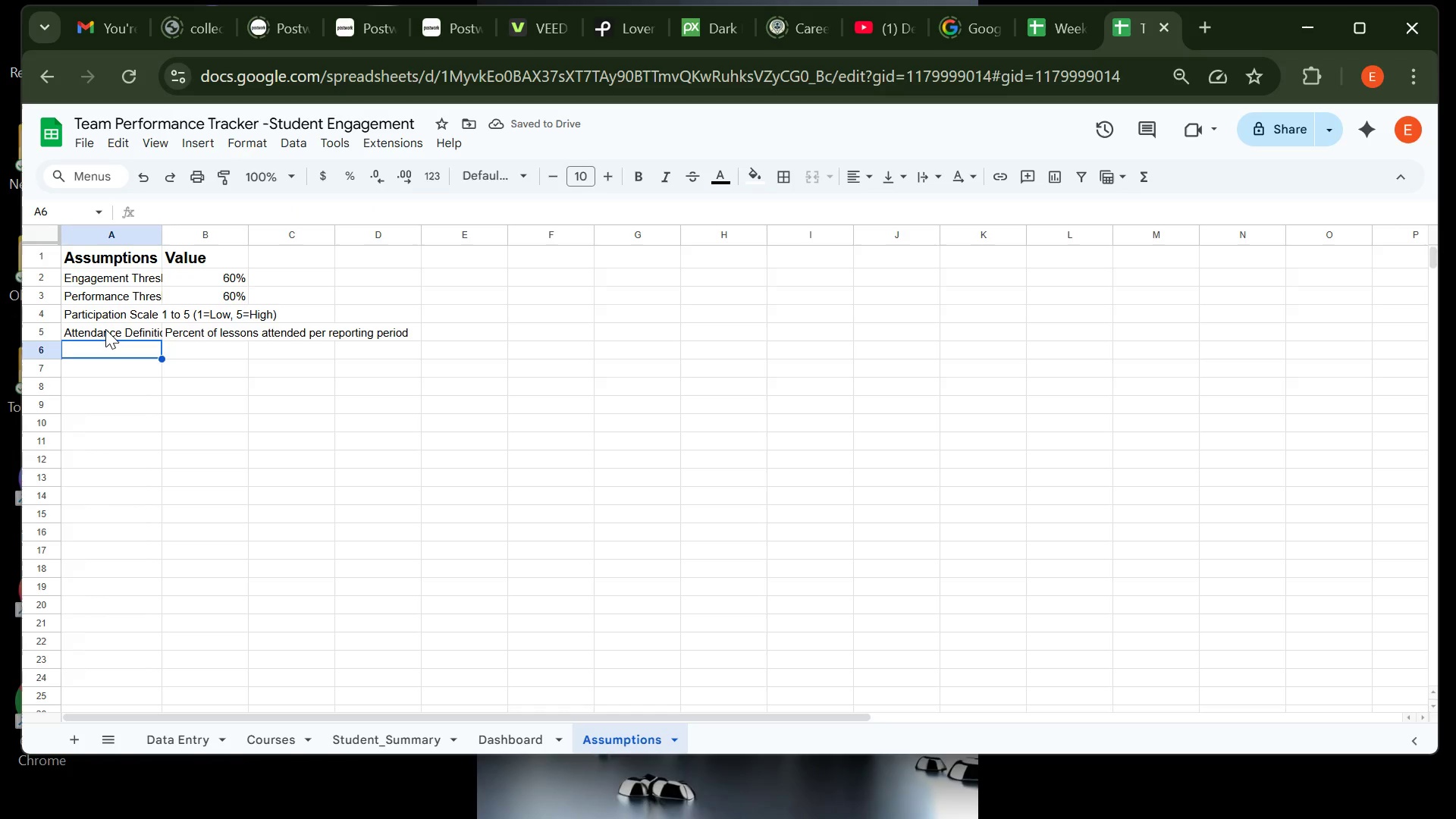 
type(Grade definition)
key(Tab)
 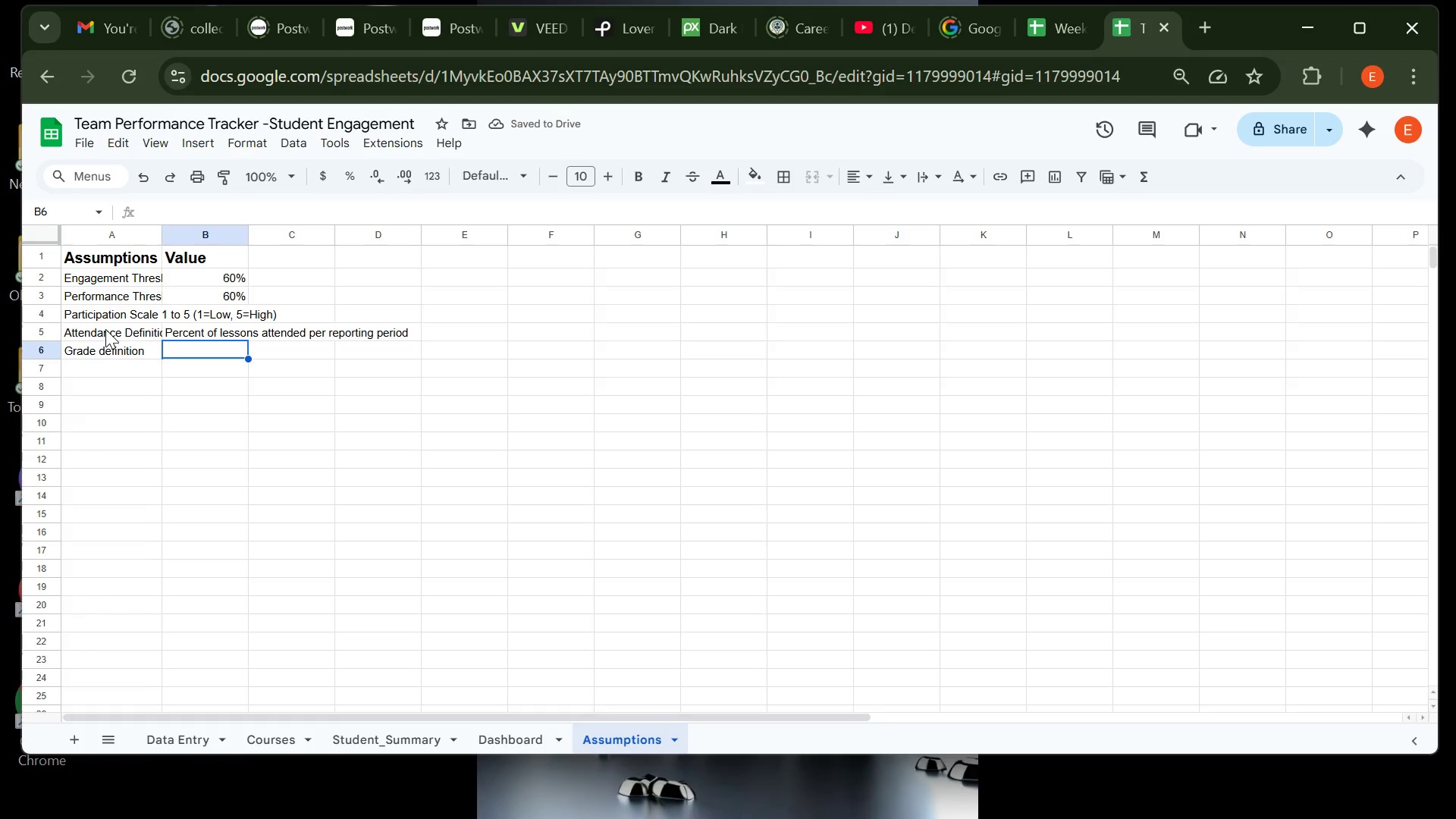 
type(Overall grade percentage per course segment)
 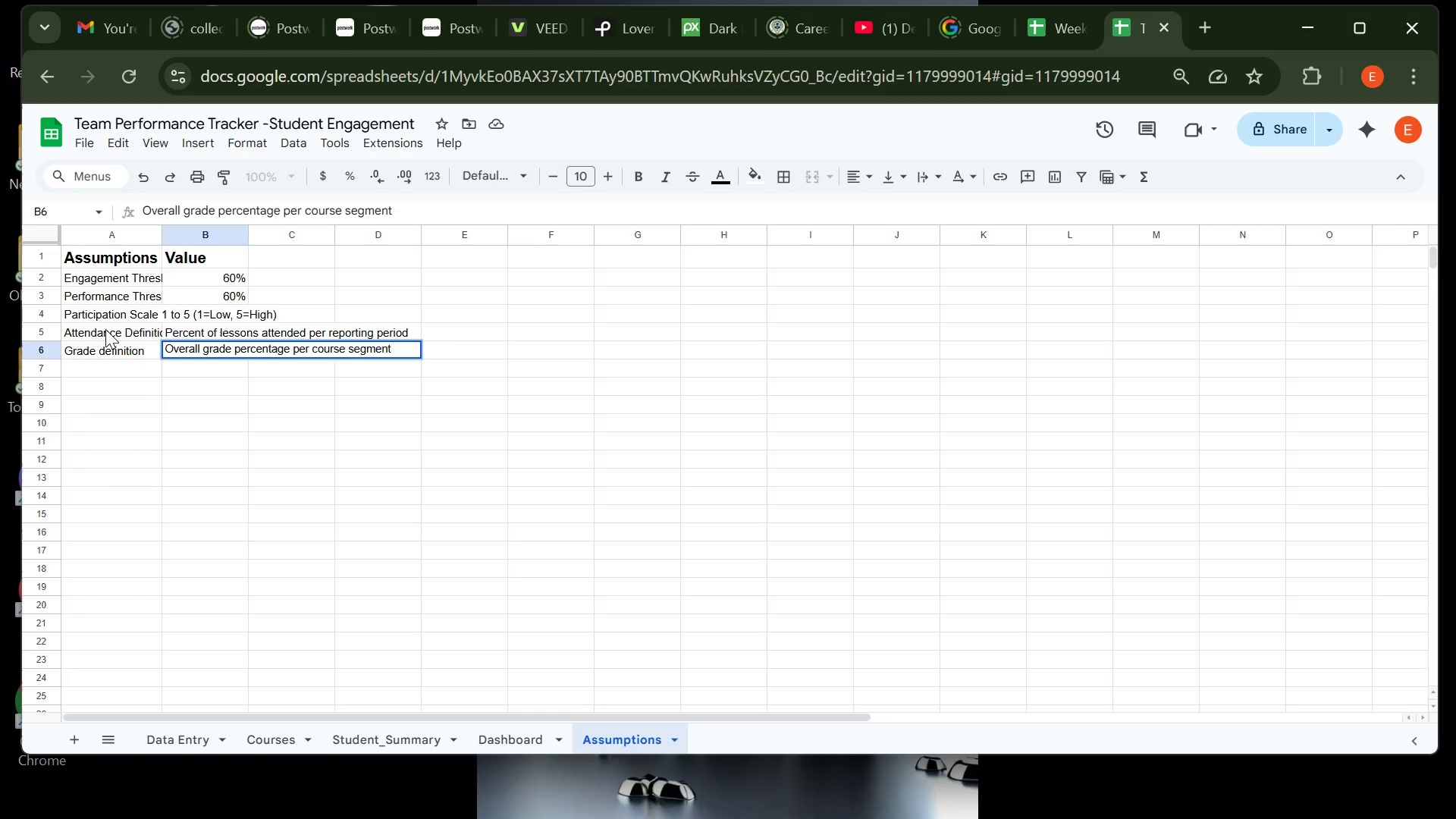 
key(Enter)
 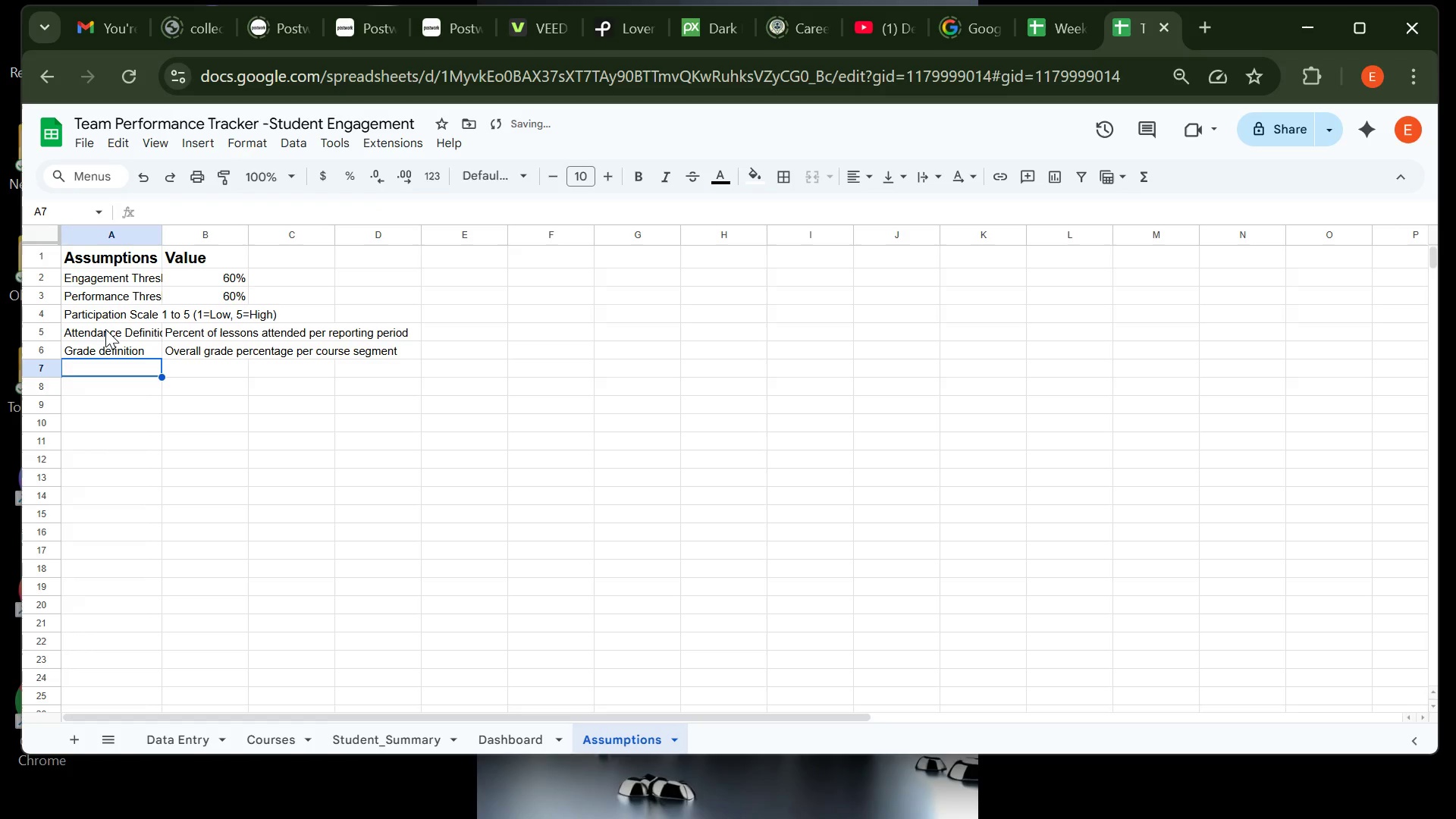 
type(Data pricv)
key(Backspace)
key(Backspace)
type(vacy note)
key(Tab)
 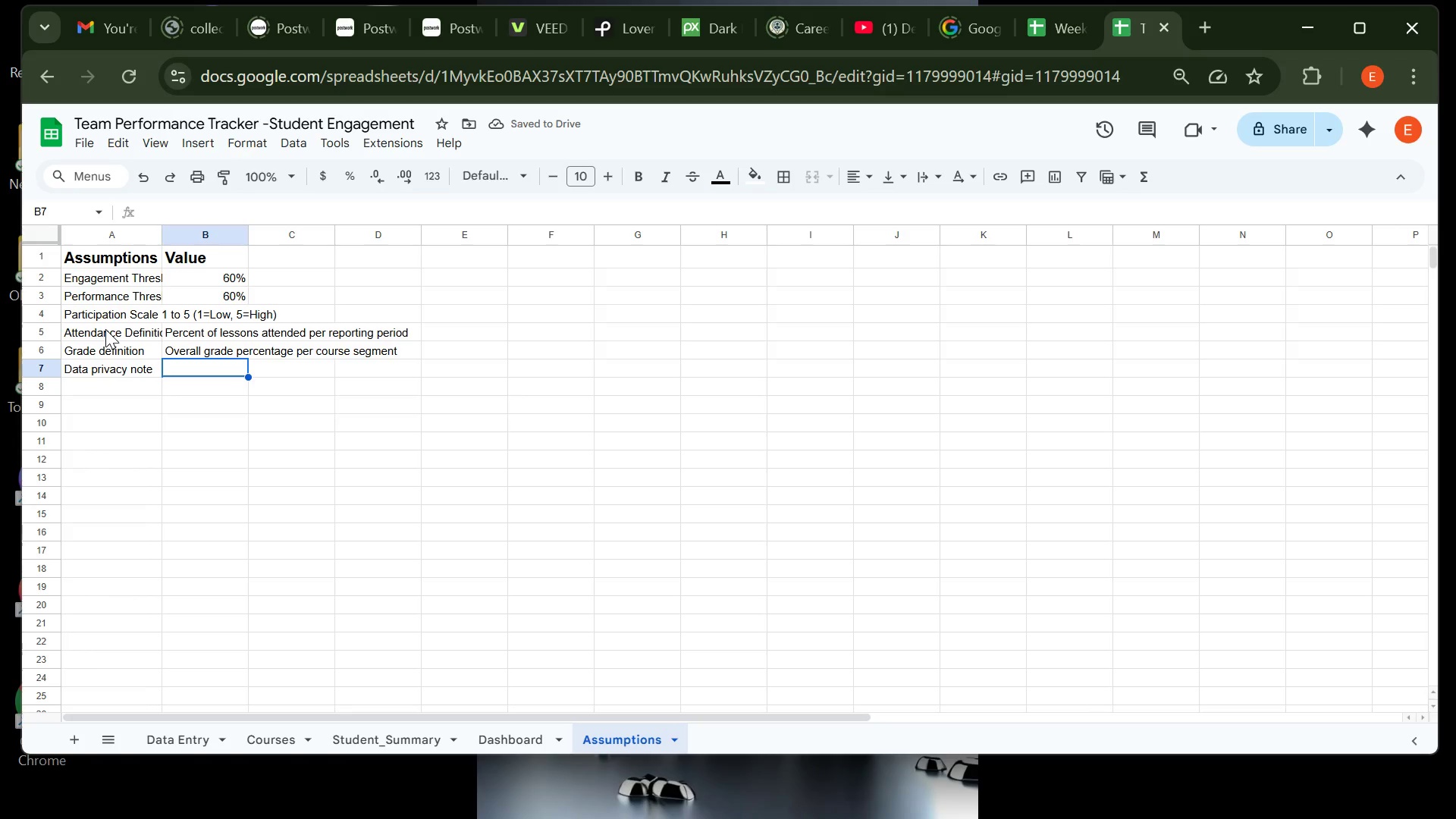 
type(Do not publish)
 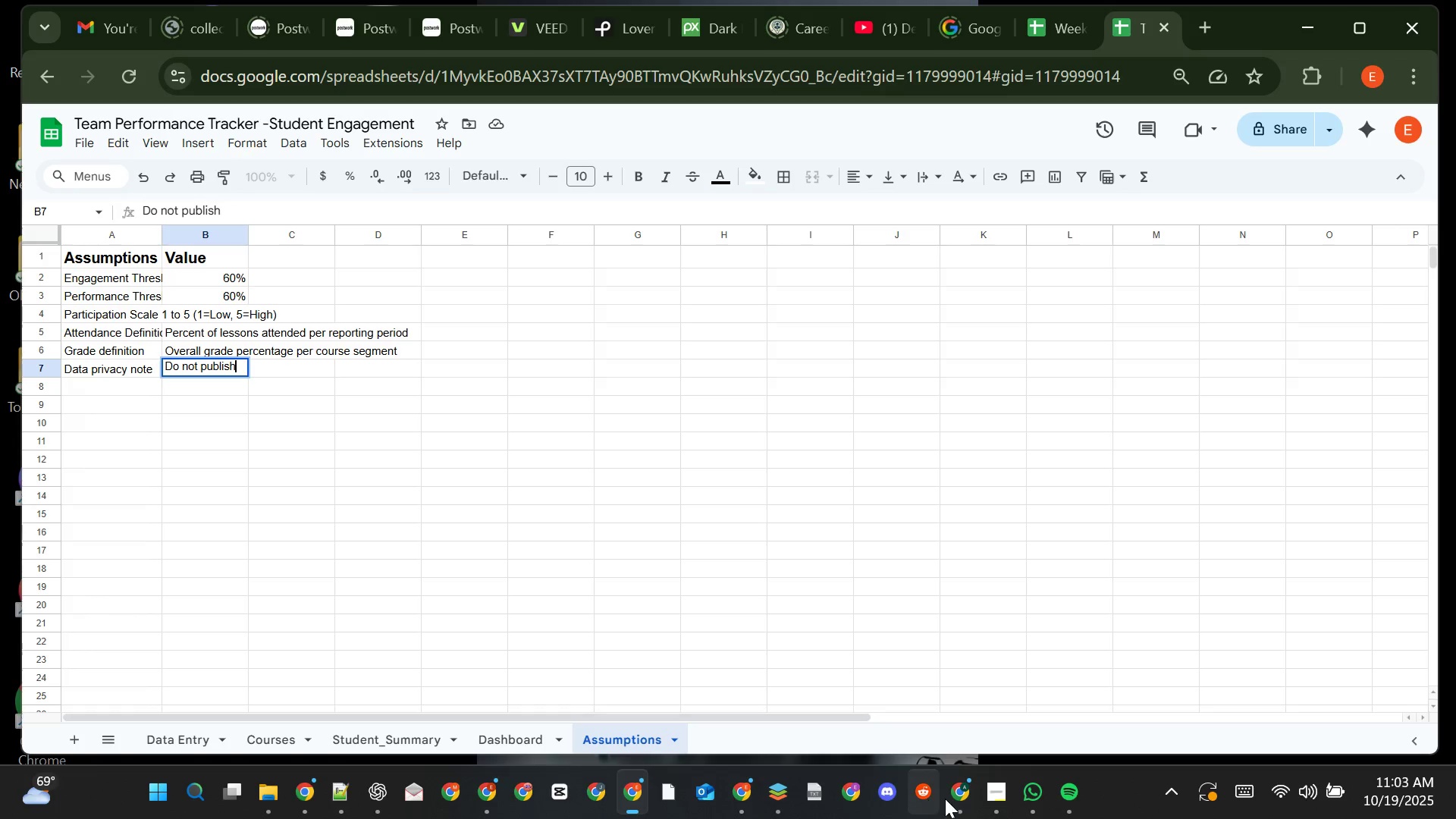 
left_click([998, 804])